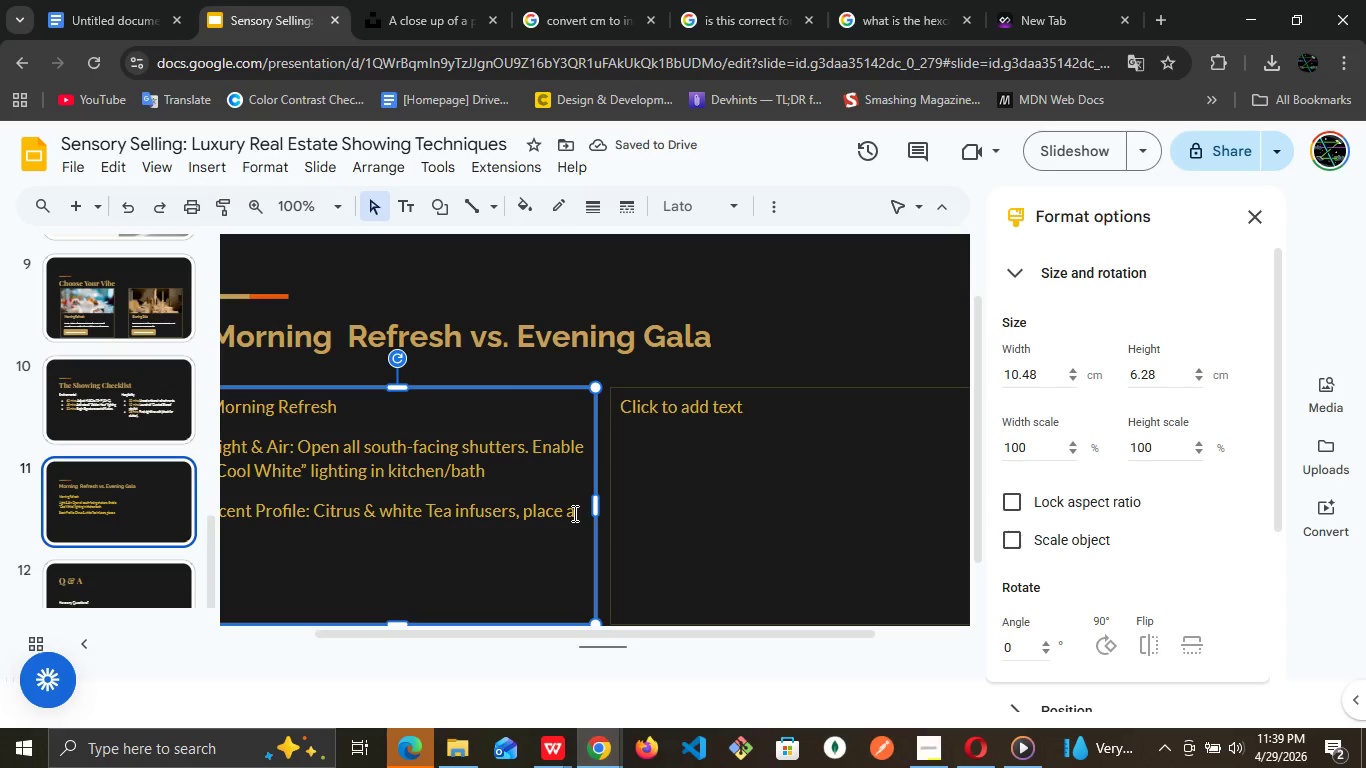 
type( bowl of fresh )
key(Backspace)
type(.)
 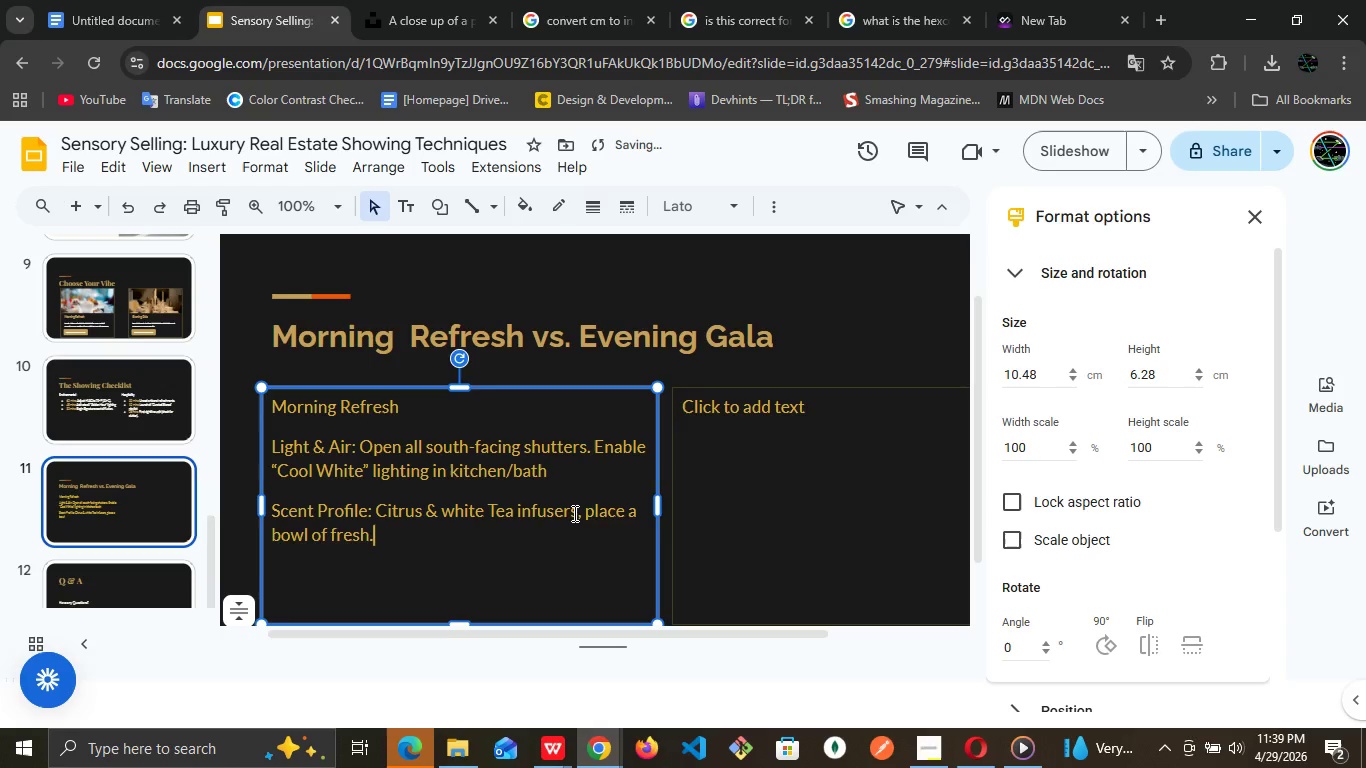 
key(Enter)
 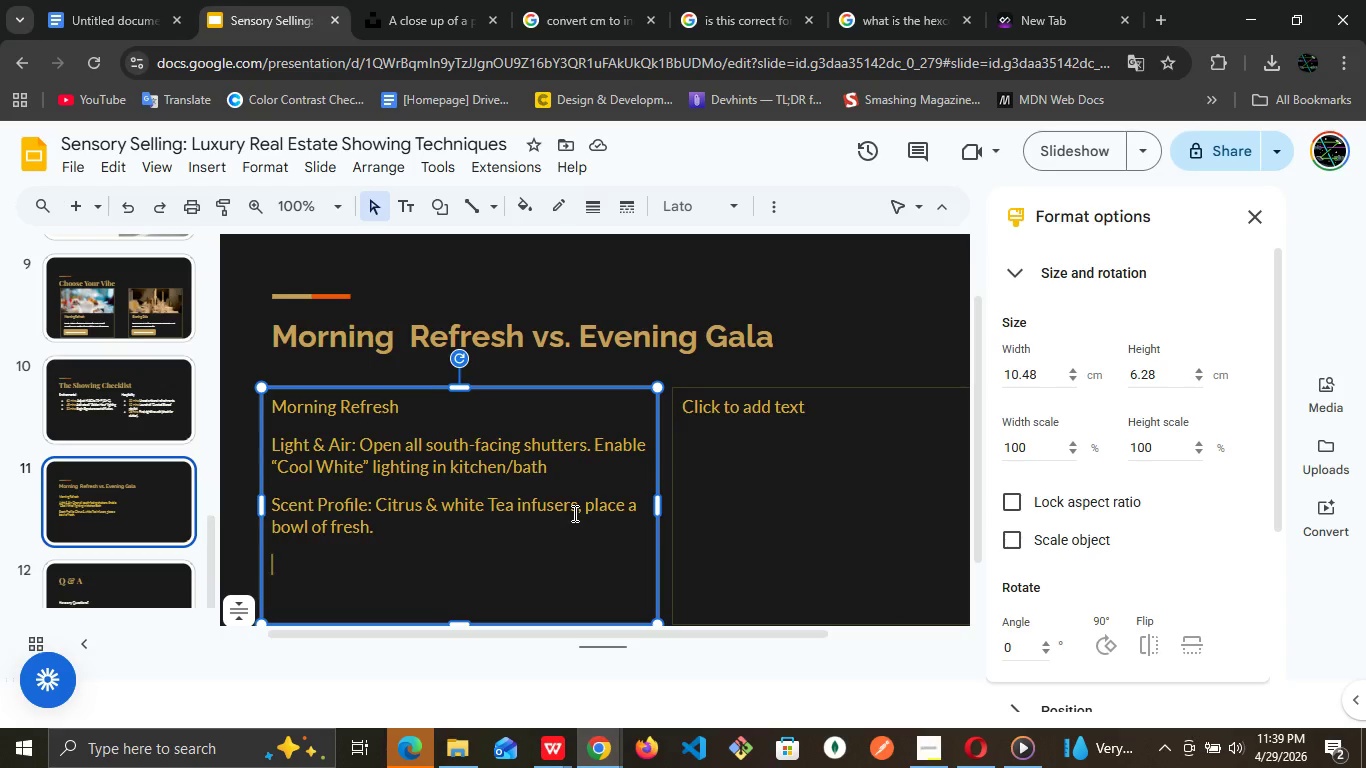 
wait(29.36)
 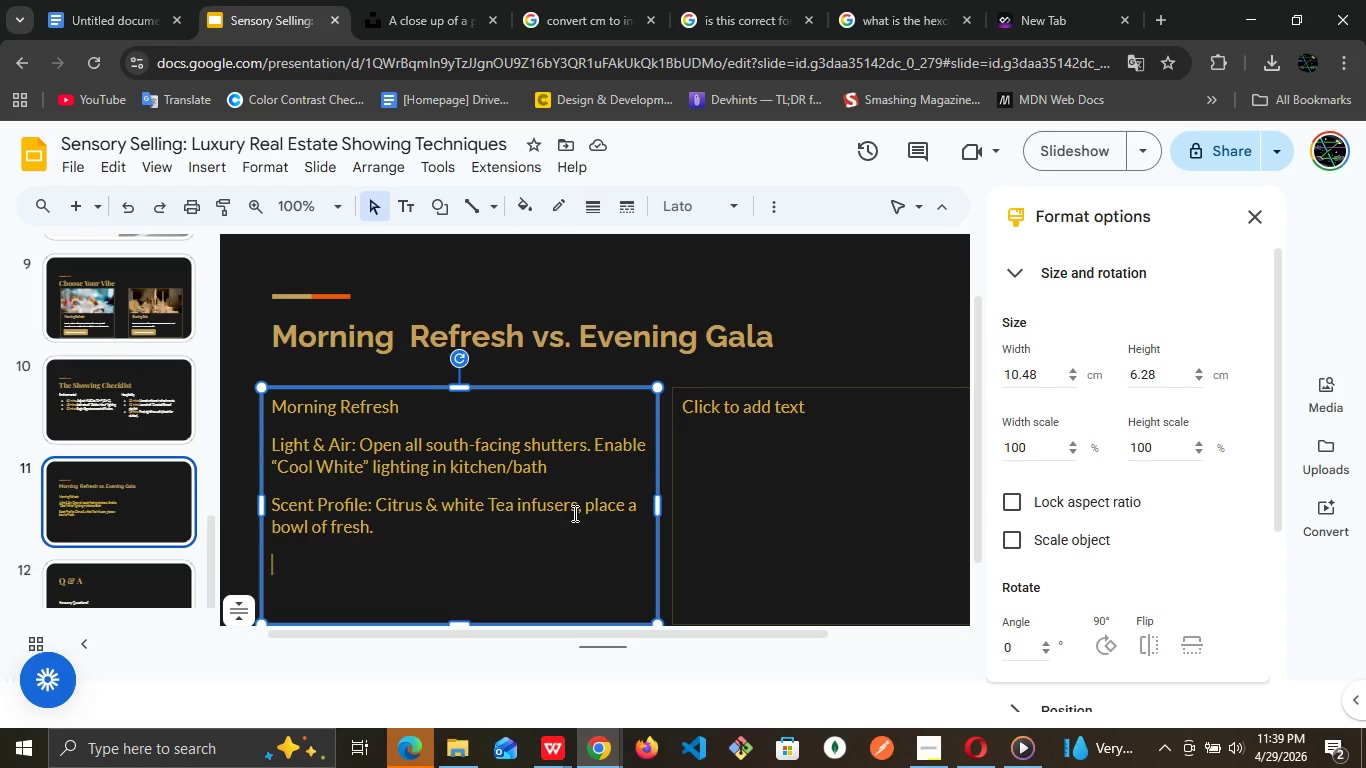 
type(High)
 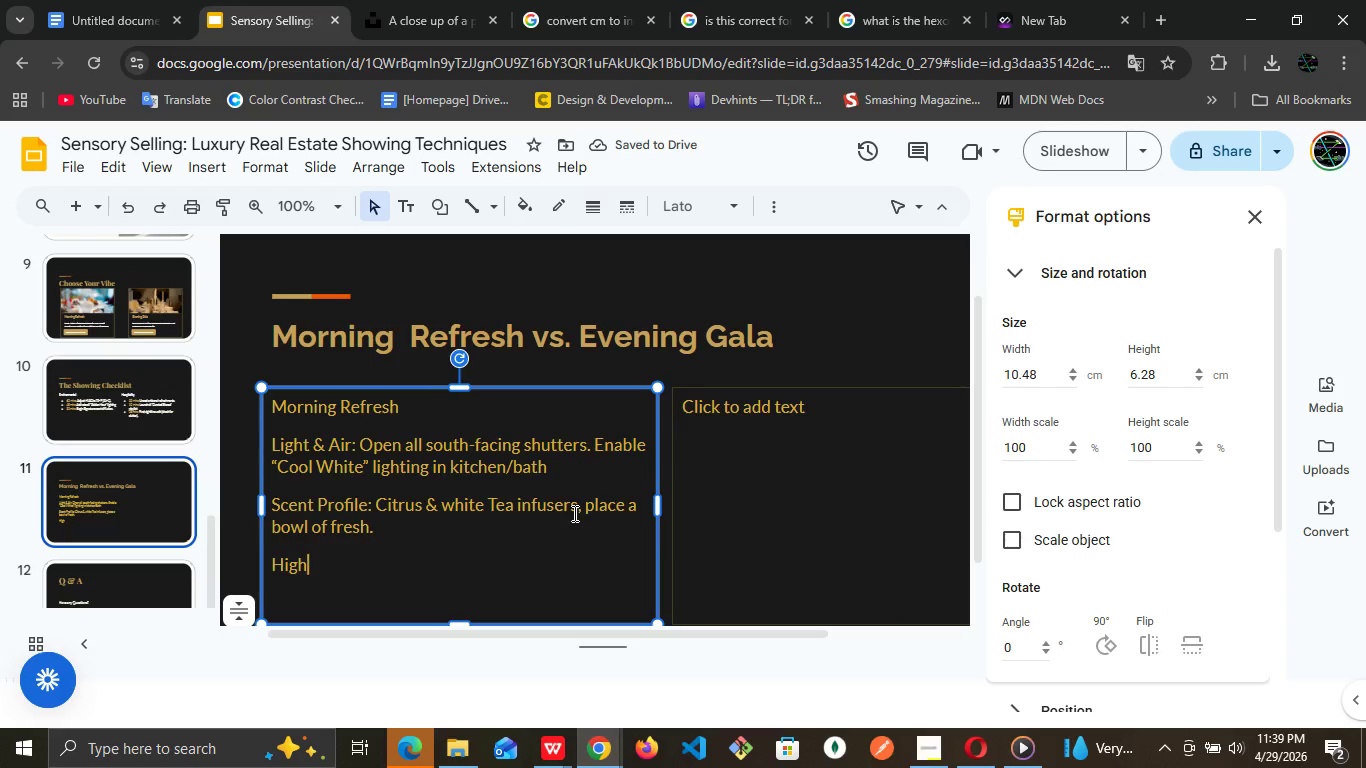 
wait(5.12)
 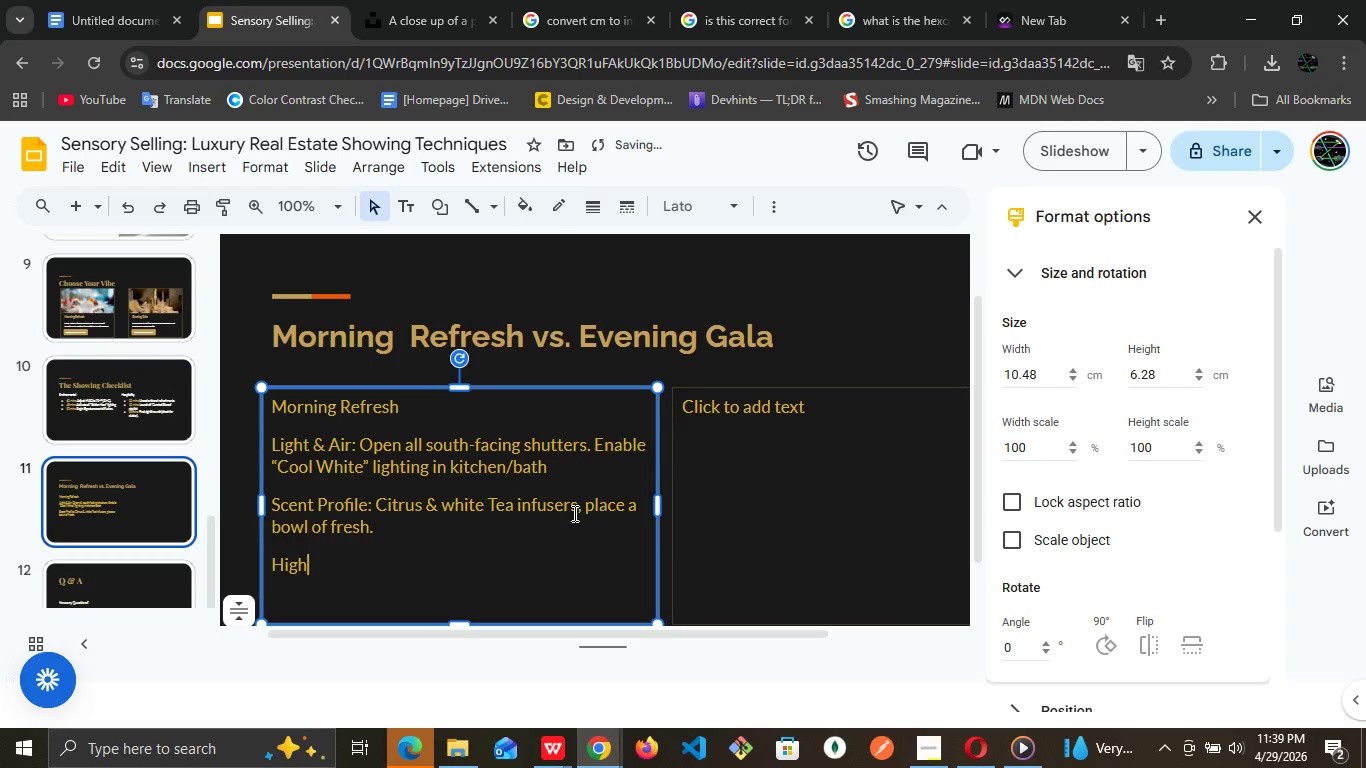 
key(Backspace)
 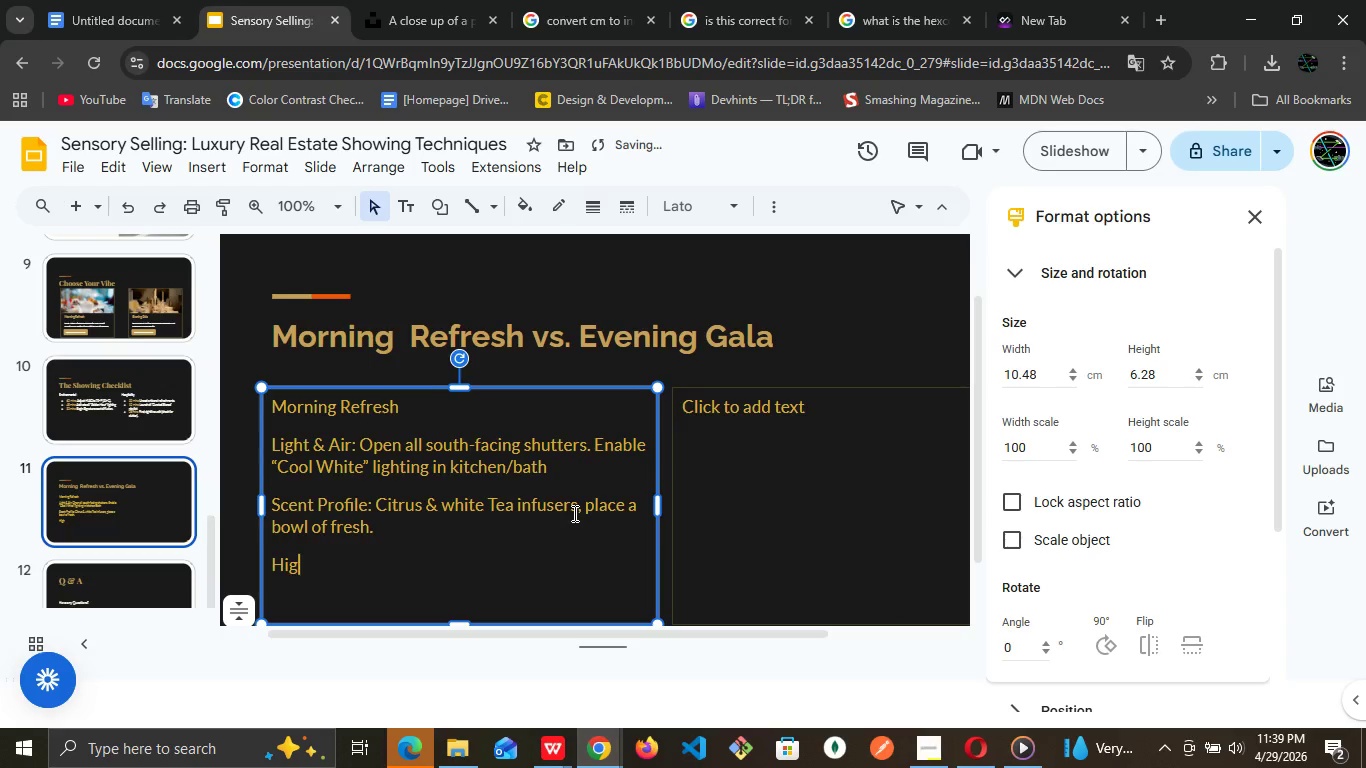 
key(Backspace)
 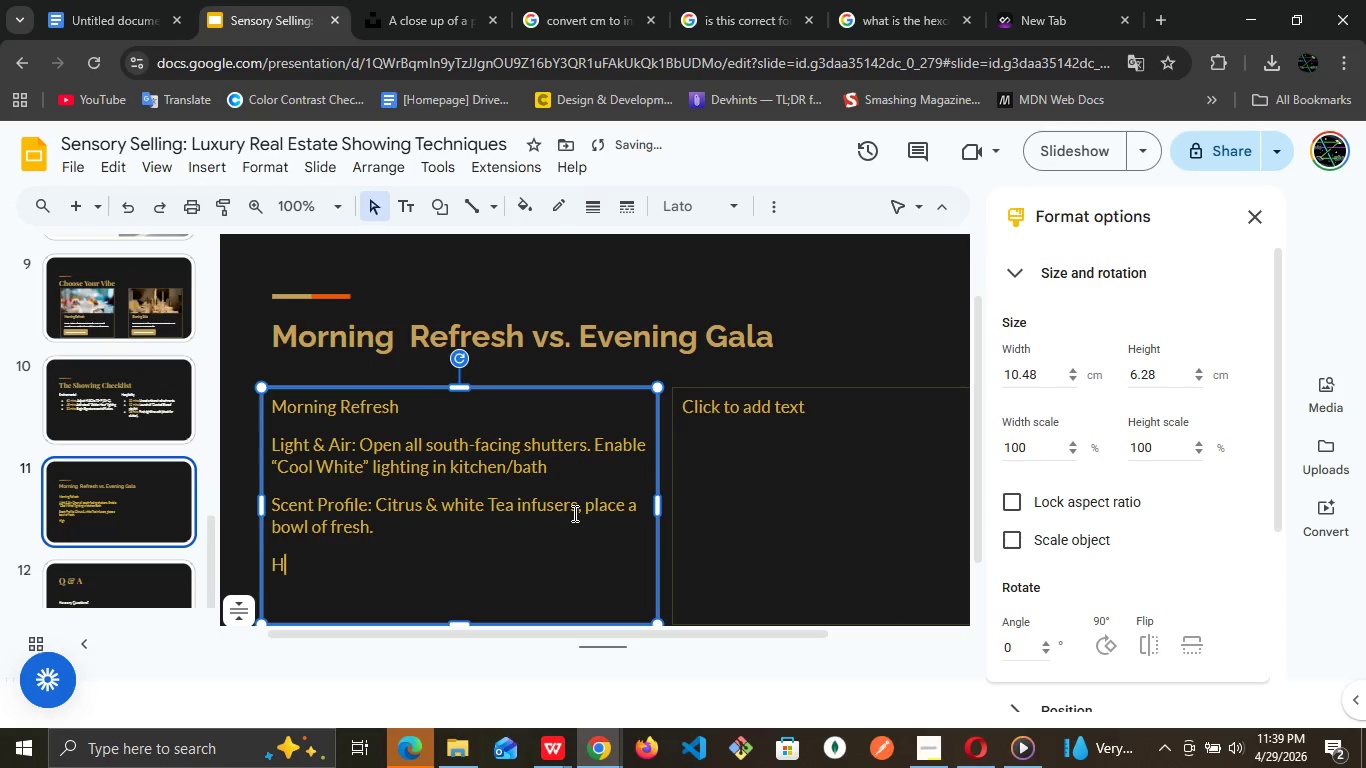 
key(Backspace)
 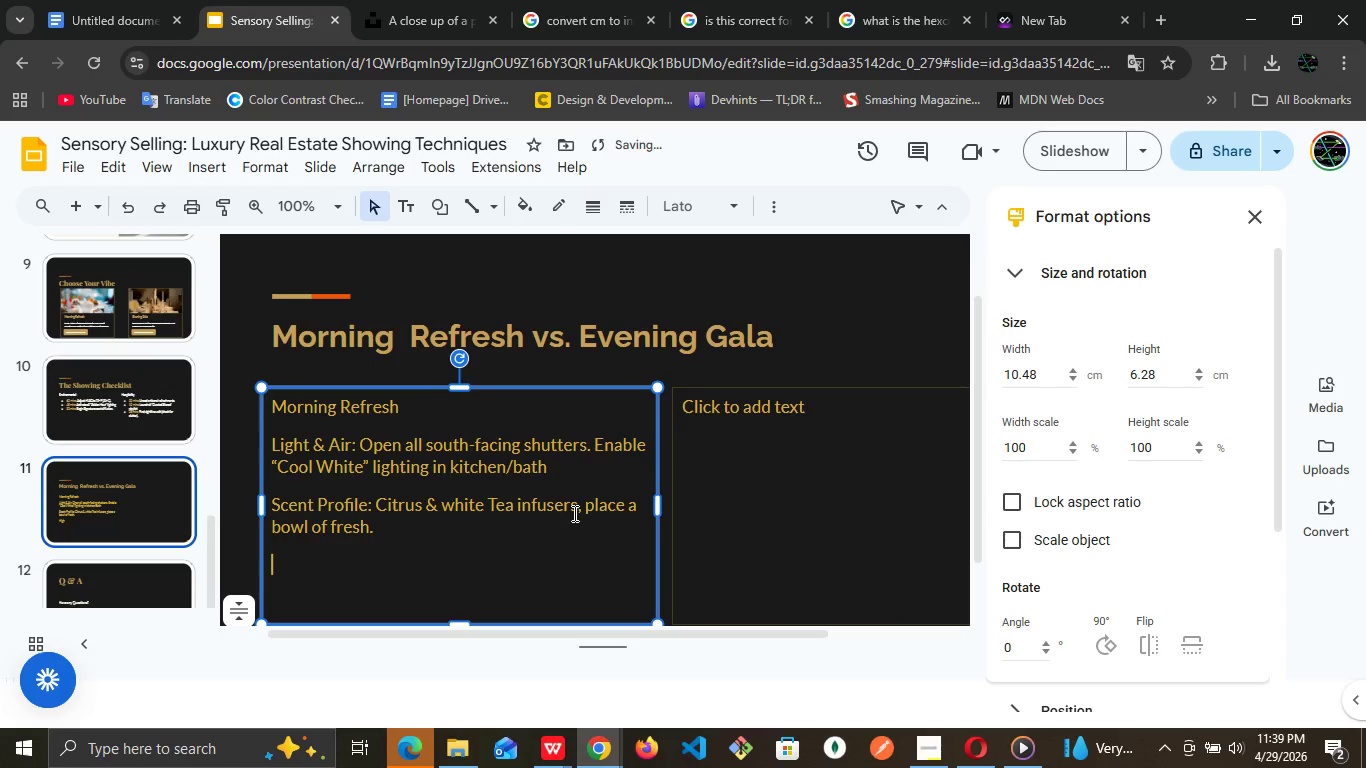 
key(Backspace)
 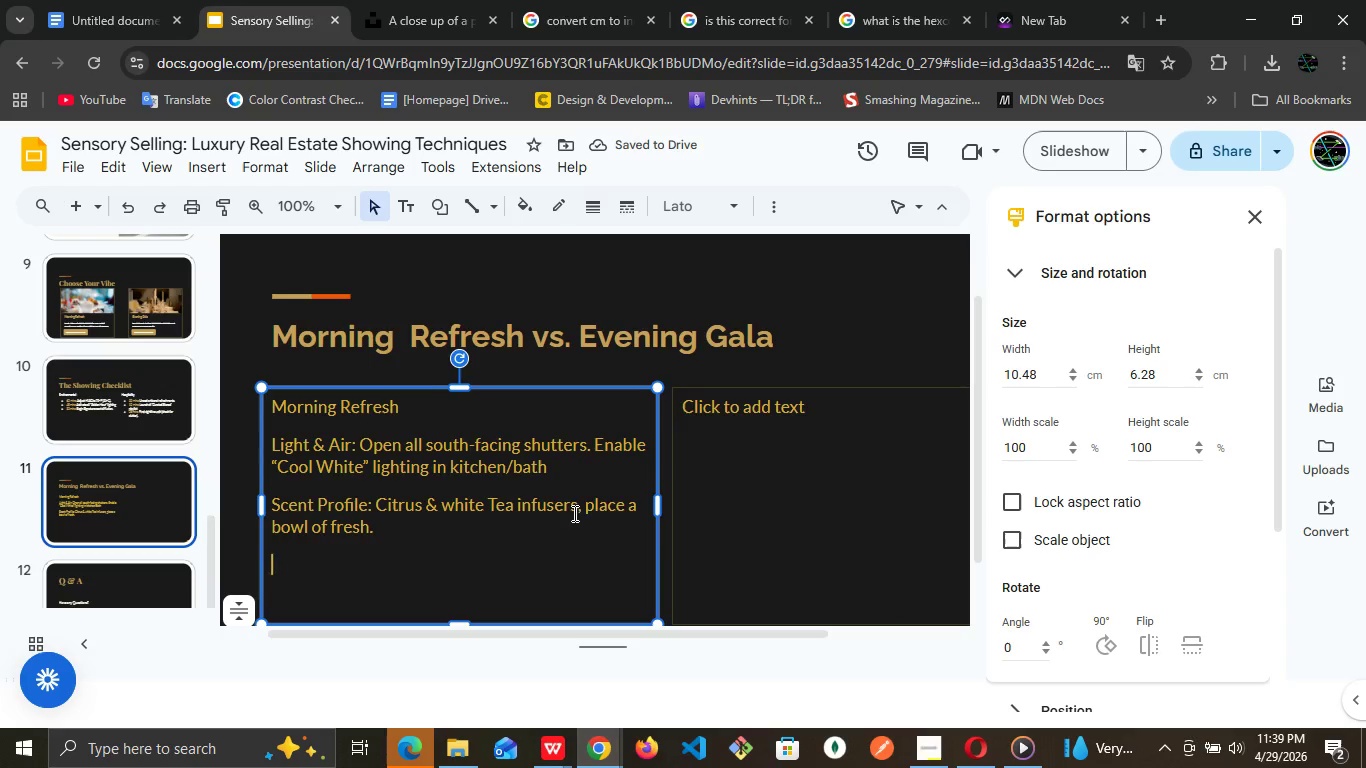 
left_click([456, 535])
 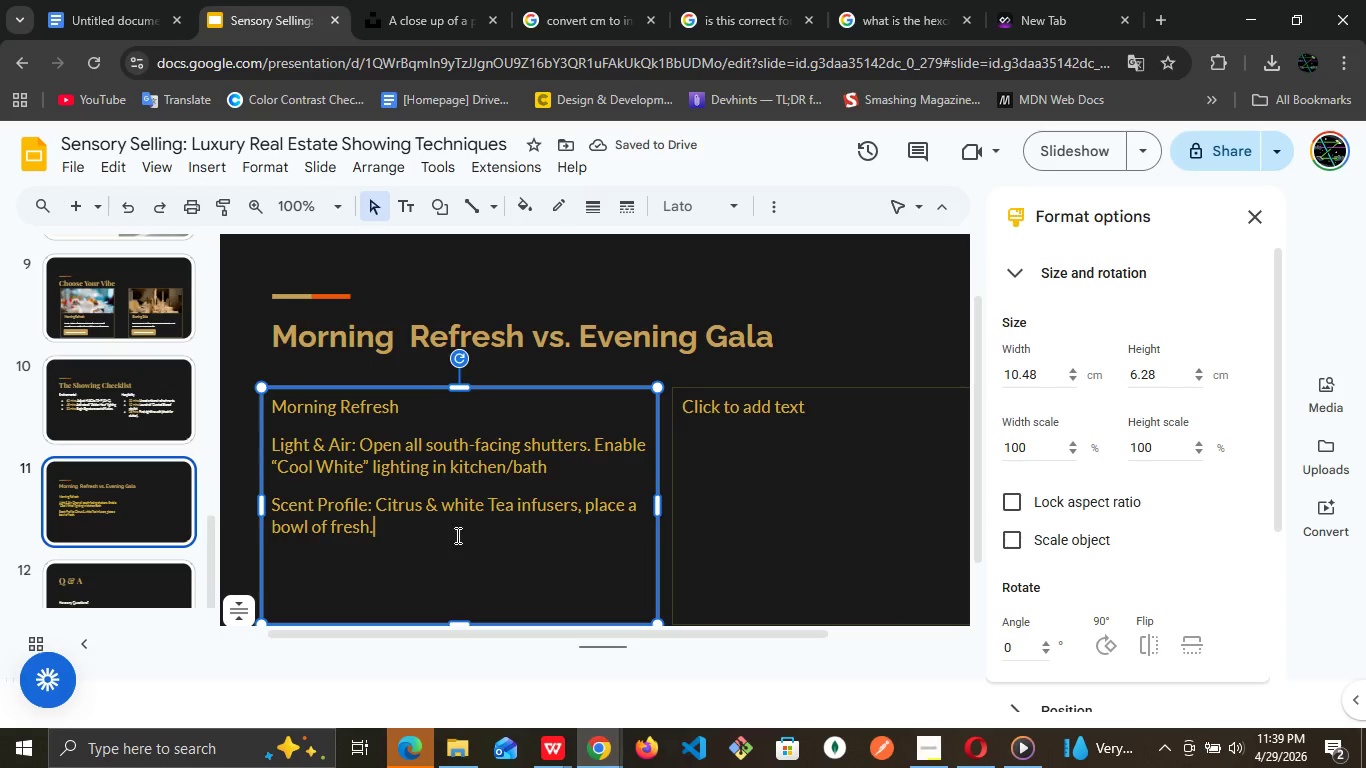 
key(Control+A)
 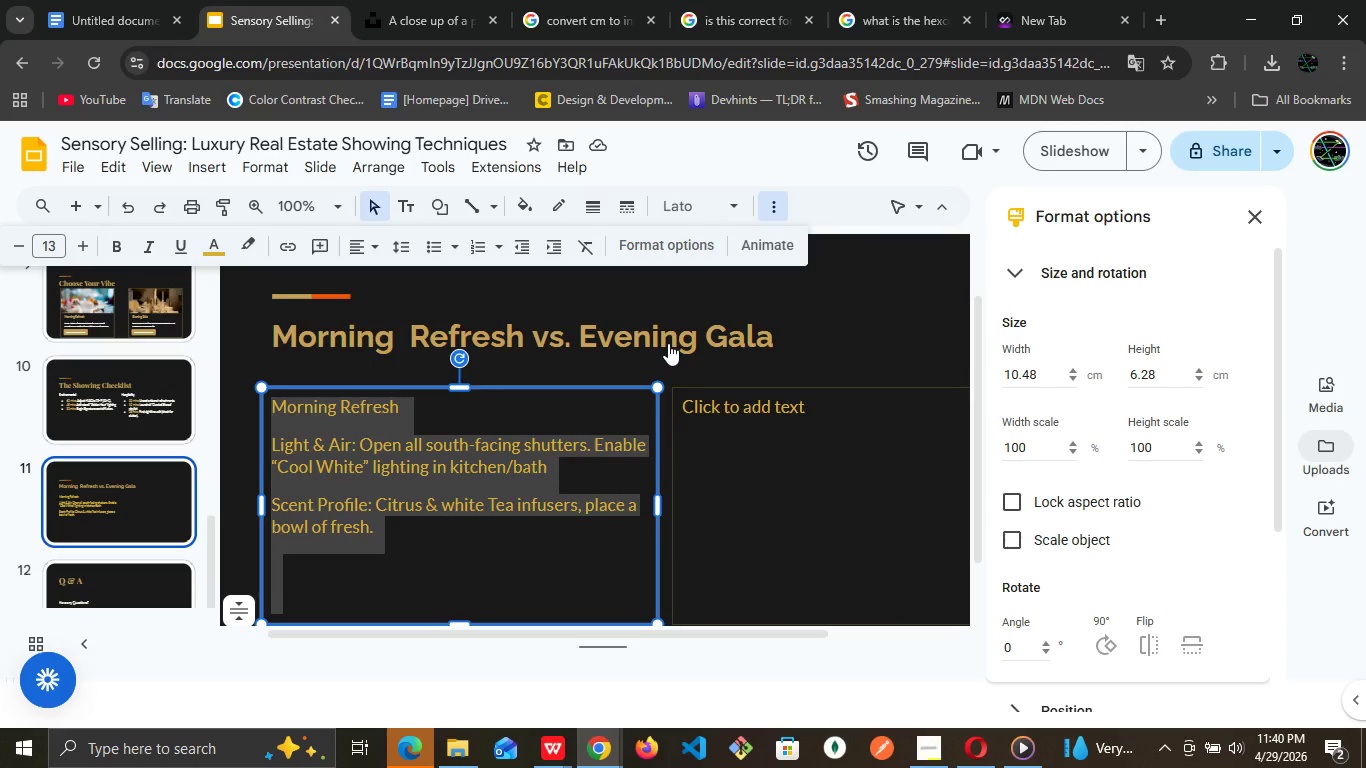 
left_click([206, 241])
 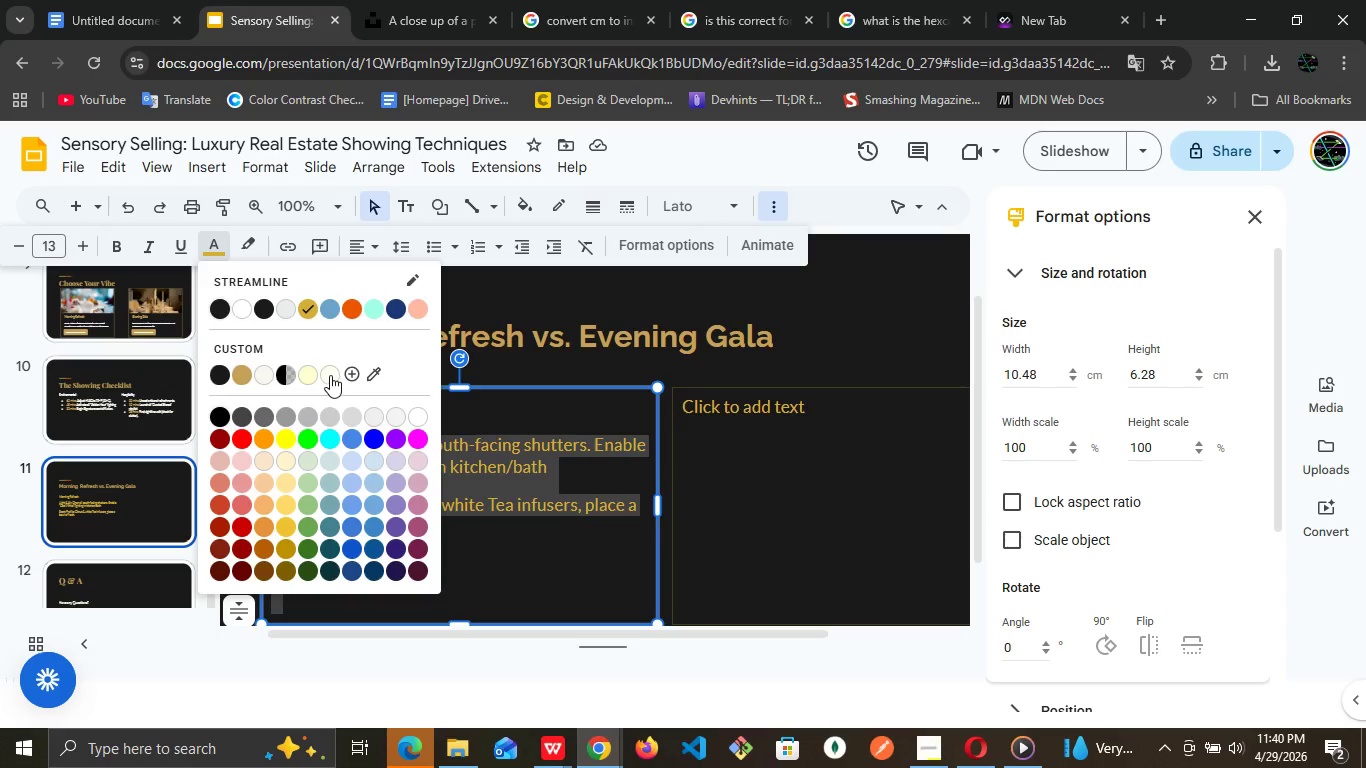 
left_click([330, 375])
 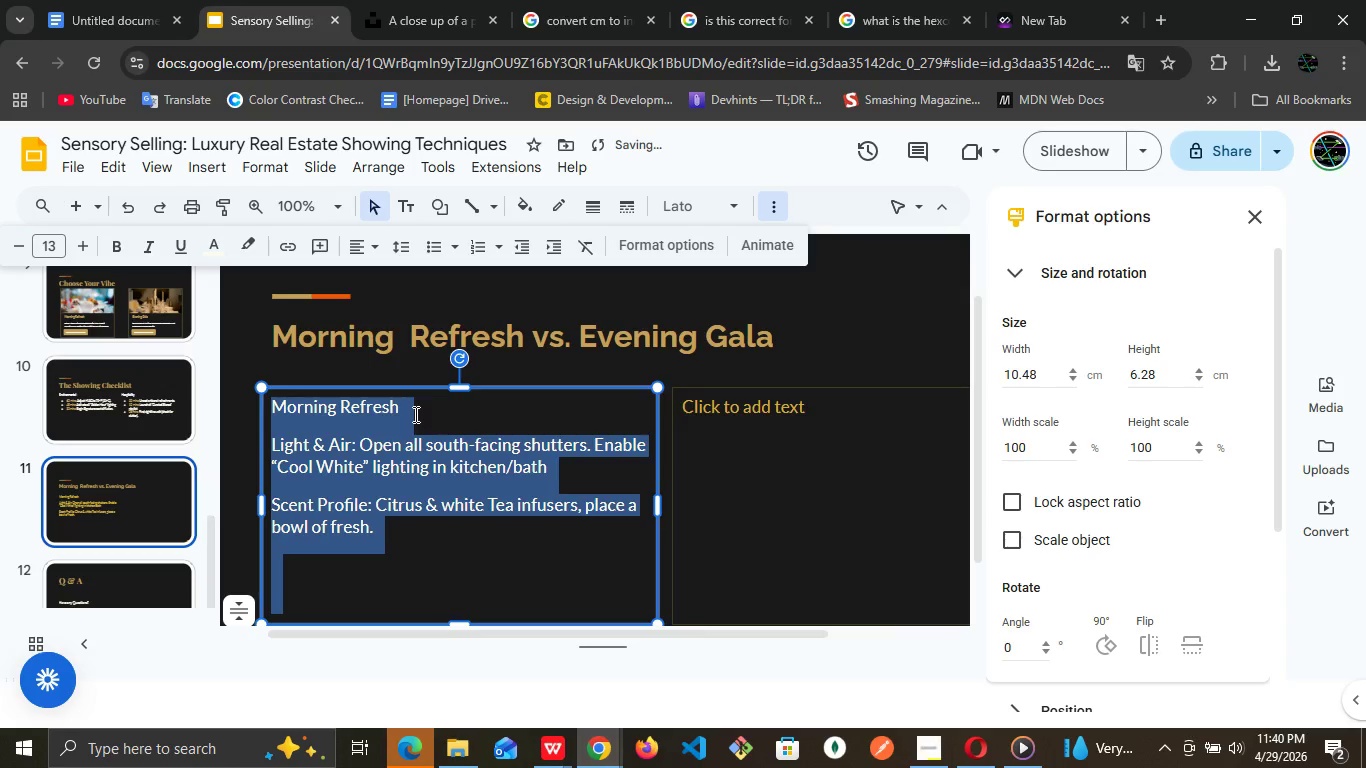 
left_click([414, 412])
 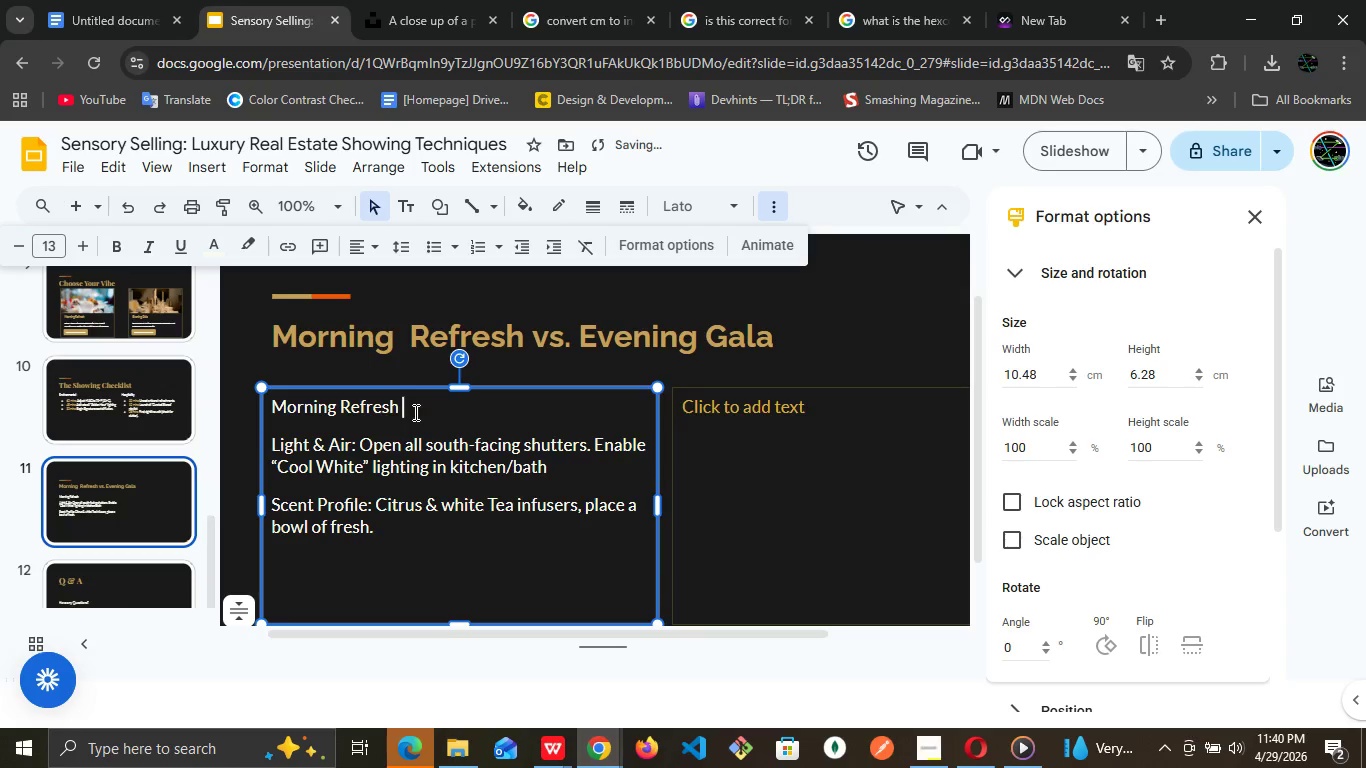 
left_click_drag(start_coordinate=[414, 412], to_coordinate=[274, 391])
 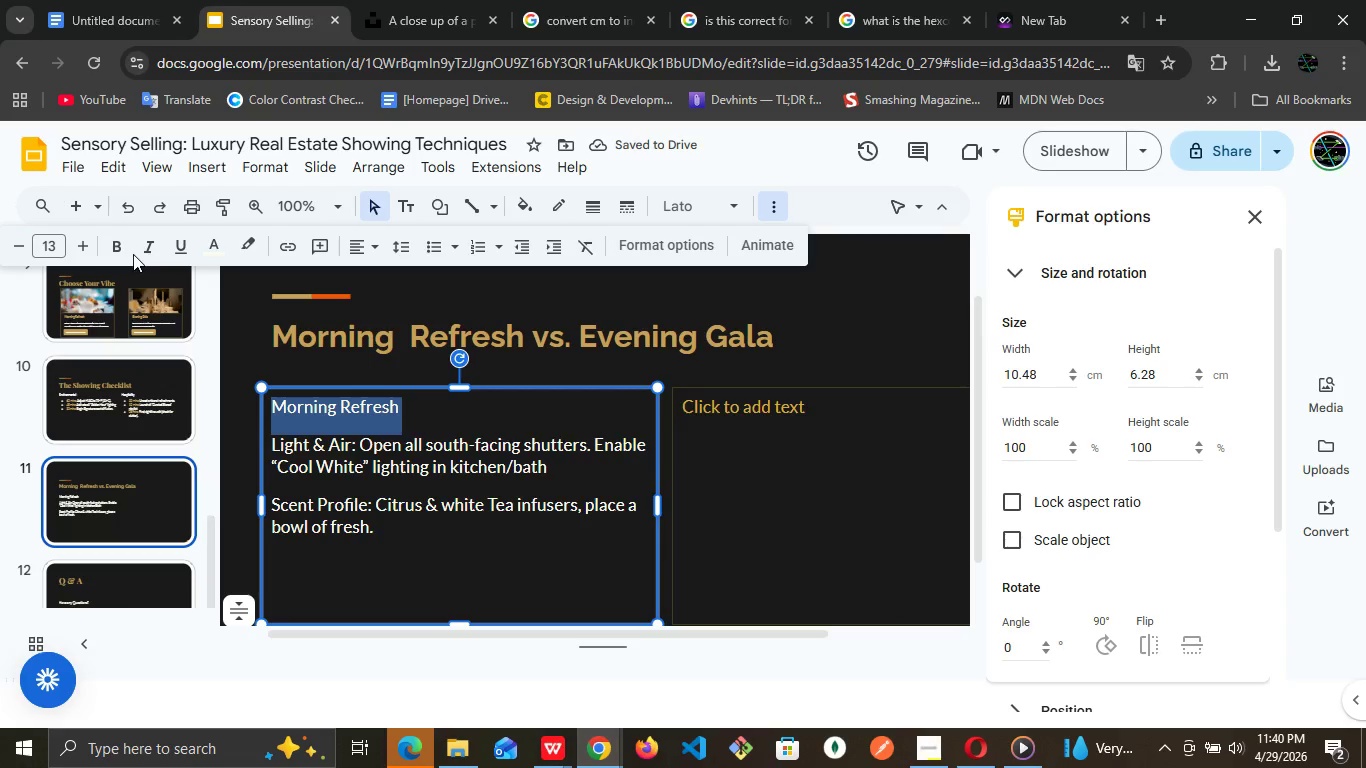 
left_click([129, 244])
 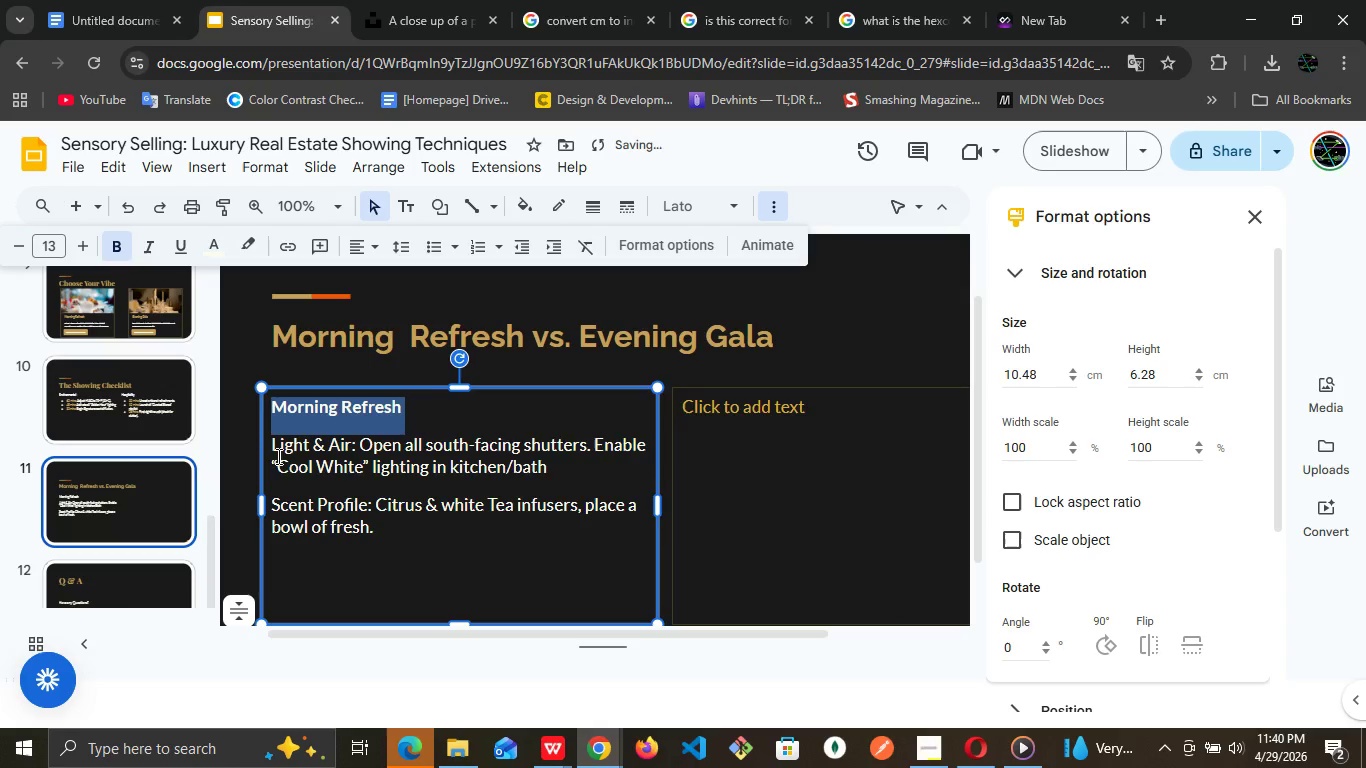 
left_click([282, 450])
 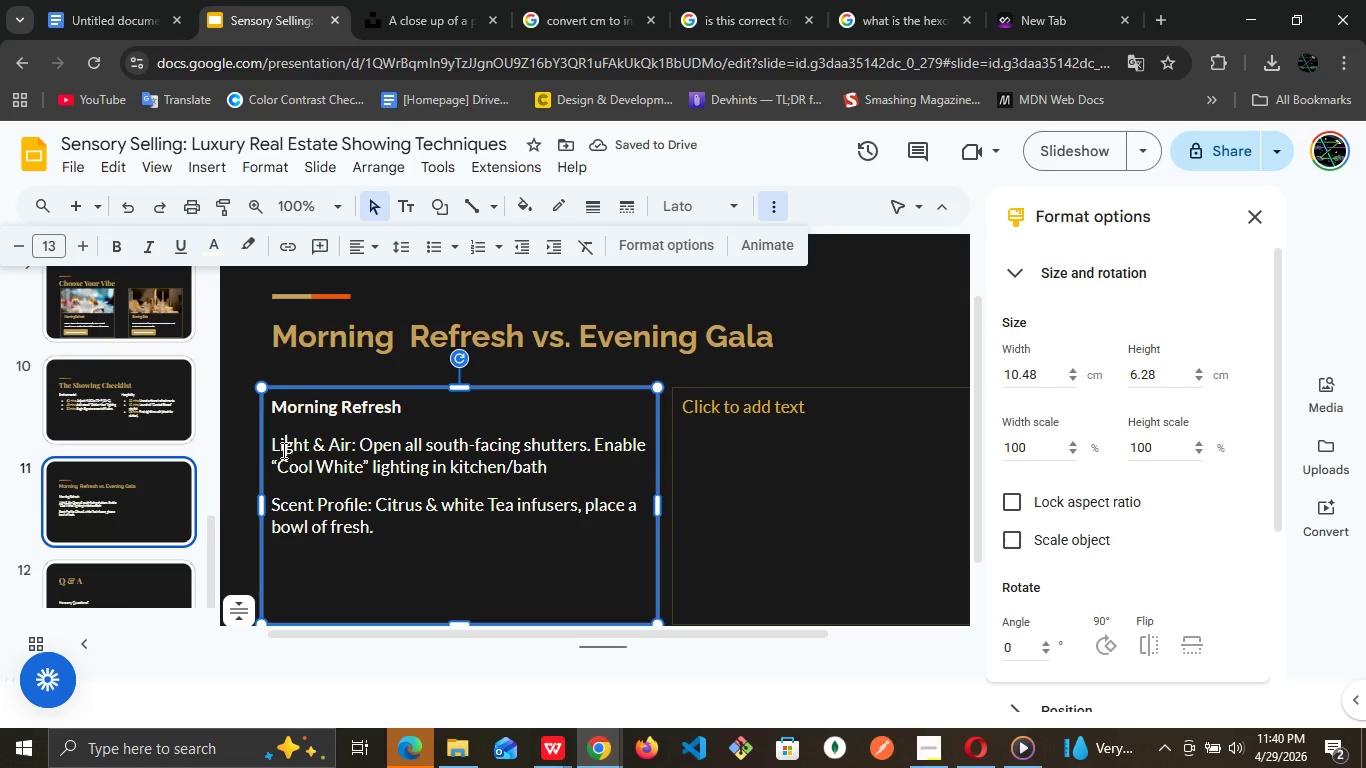 
key(ArrowLeft)
 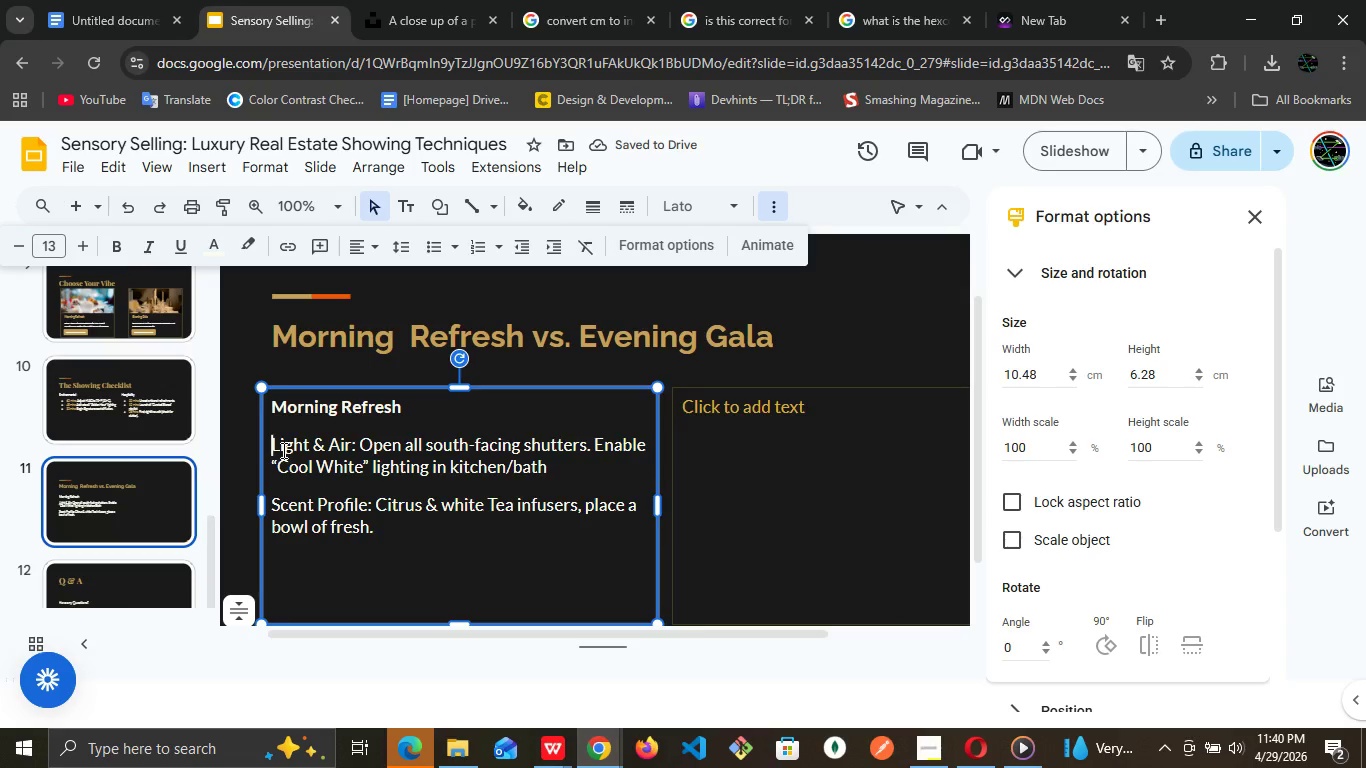 
key(ArrowLeft)
 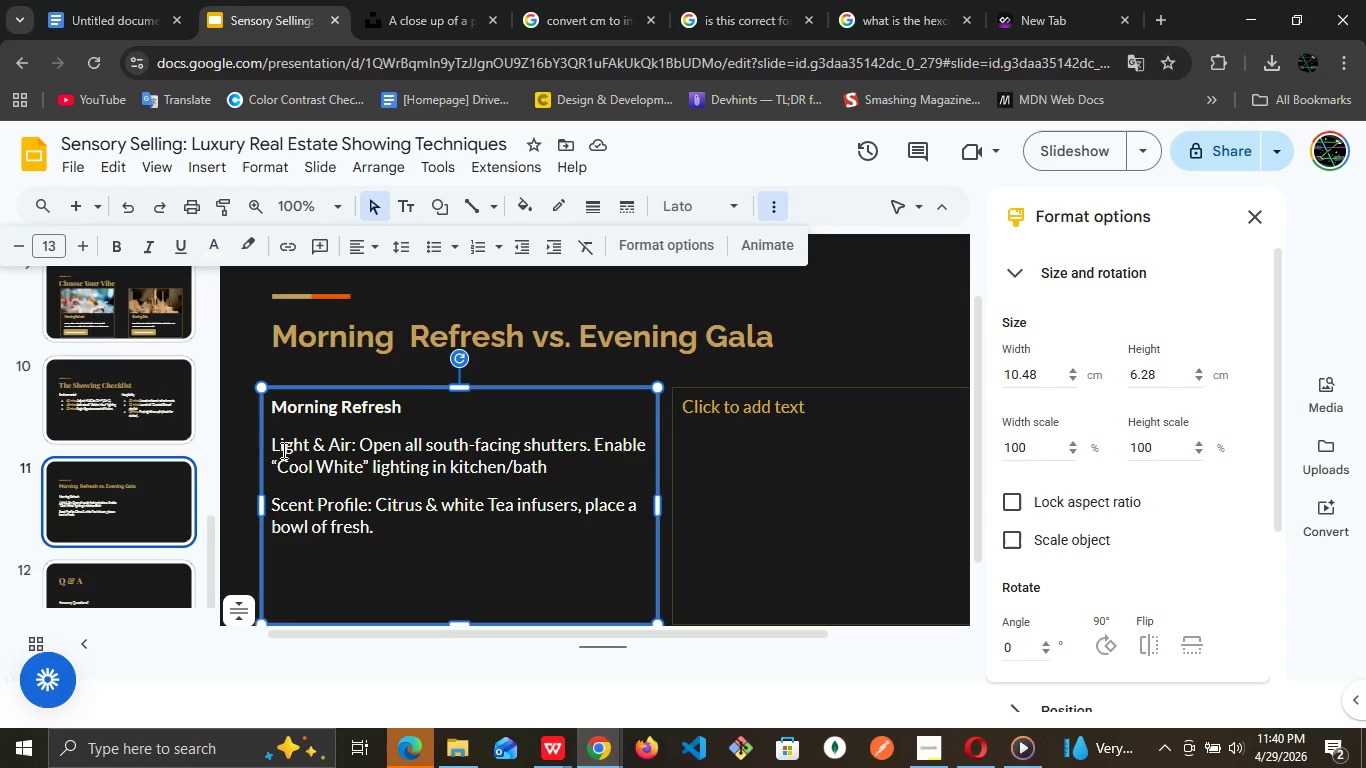 
key(Shift+8)
 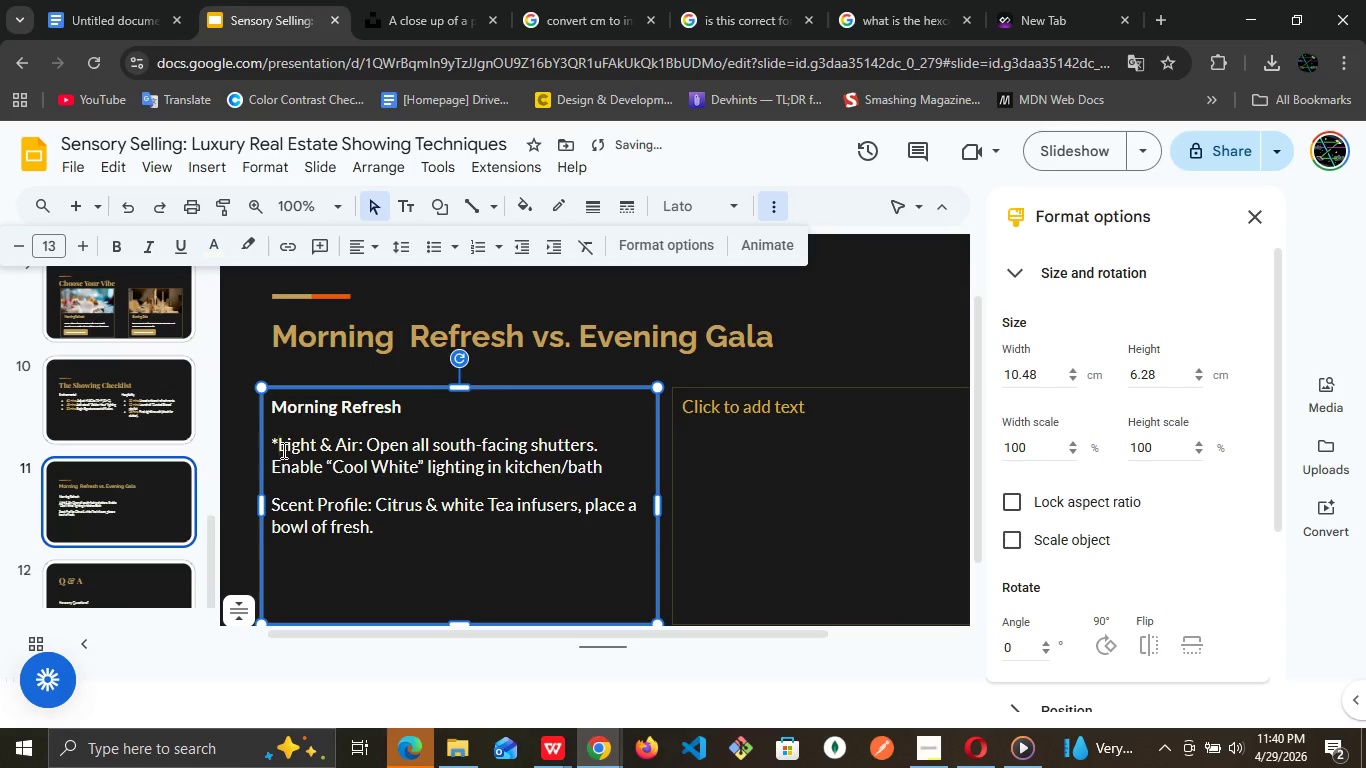 
key(Space)
 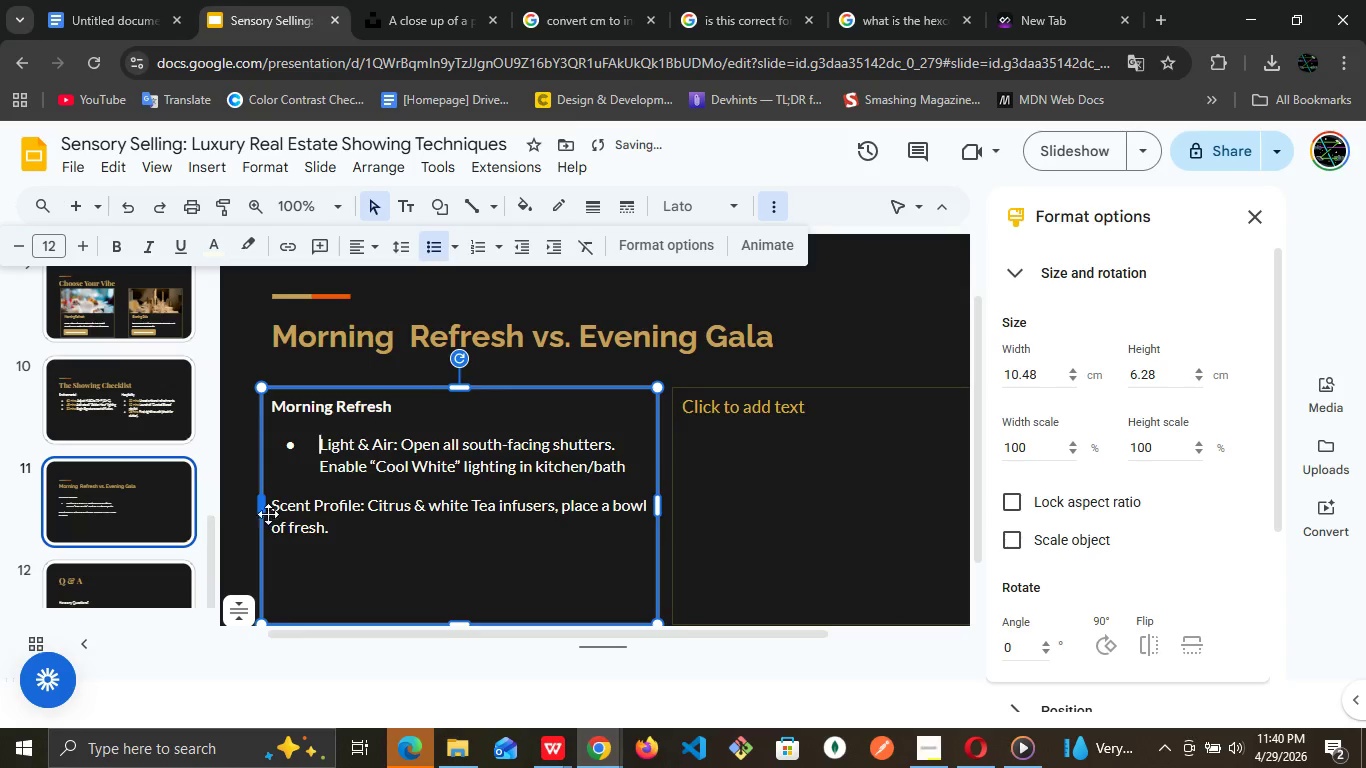 
left_click([277, 509])
 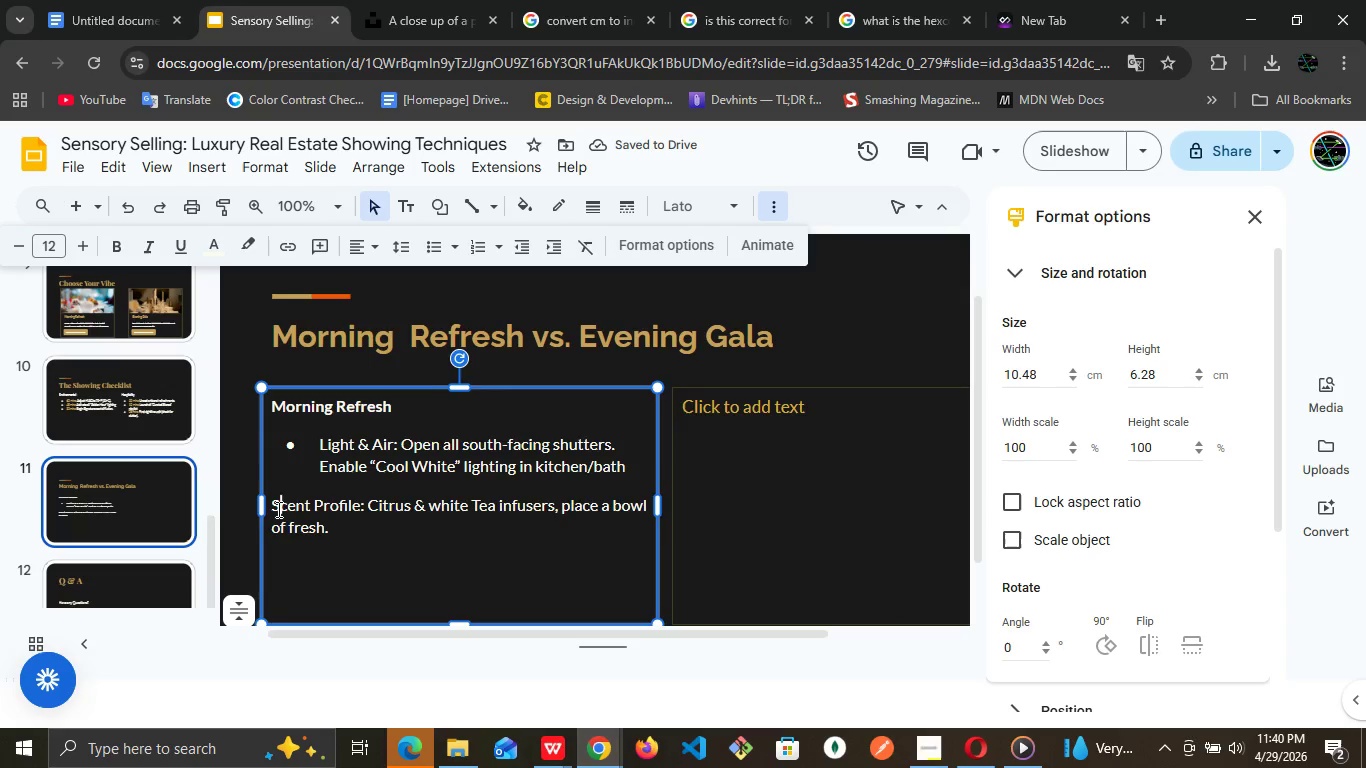 
key(ArrowLeft)
 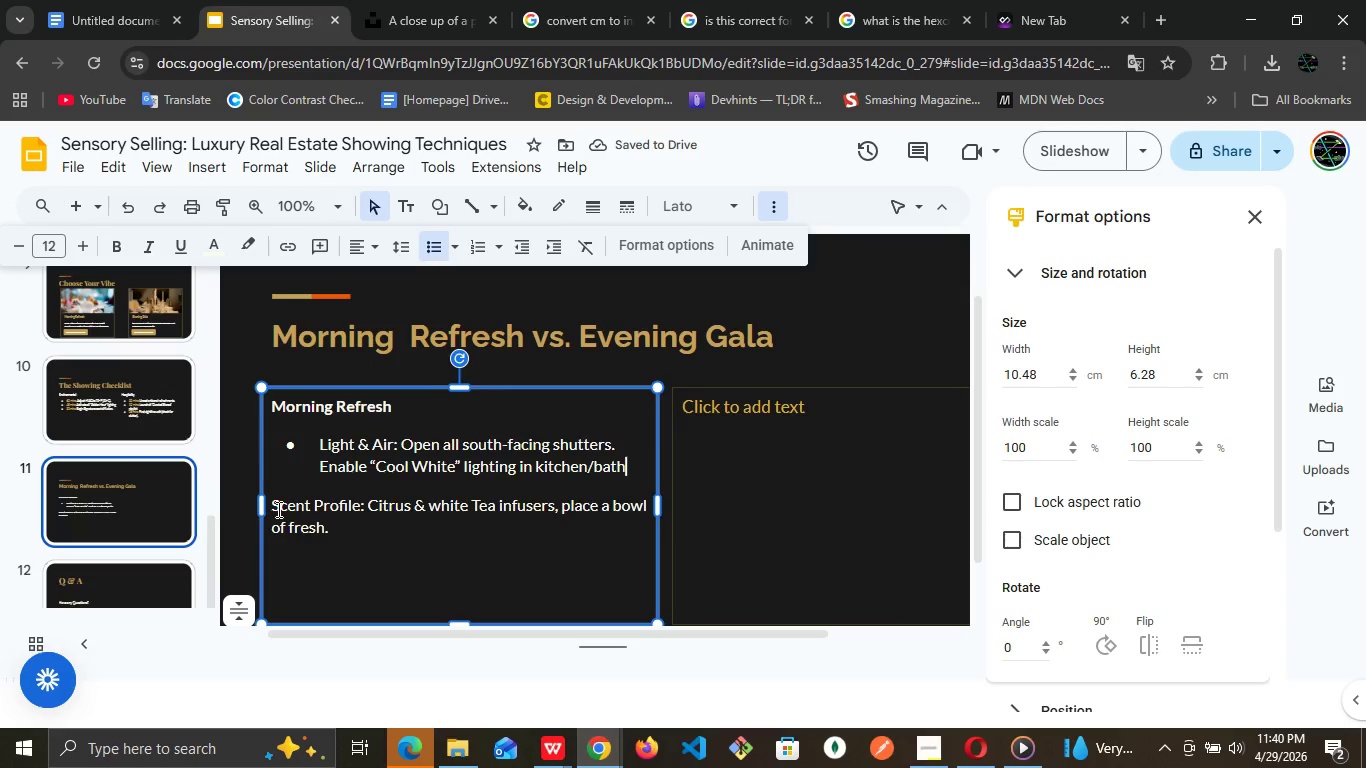 
key(ArrowLeft)
 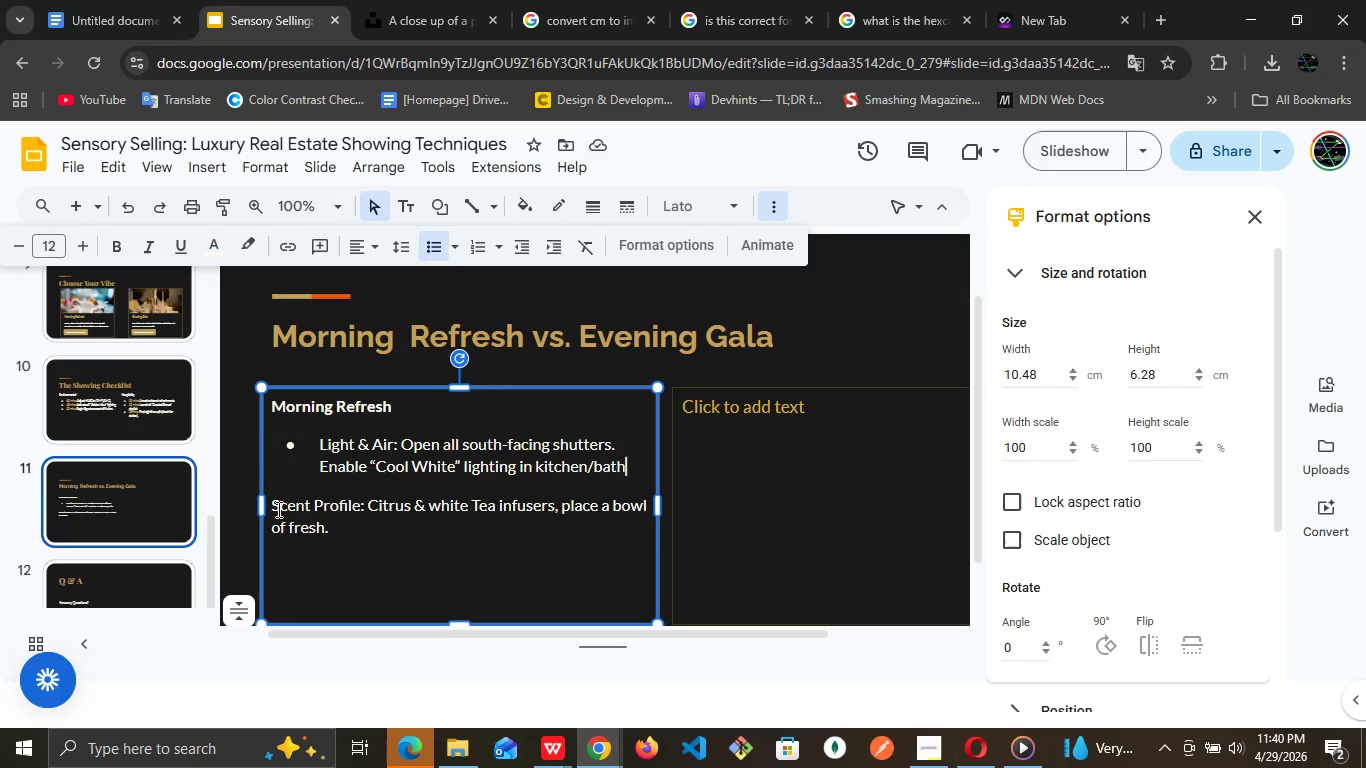 
key(ArrowRight)
 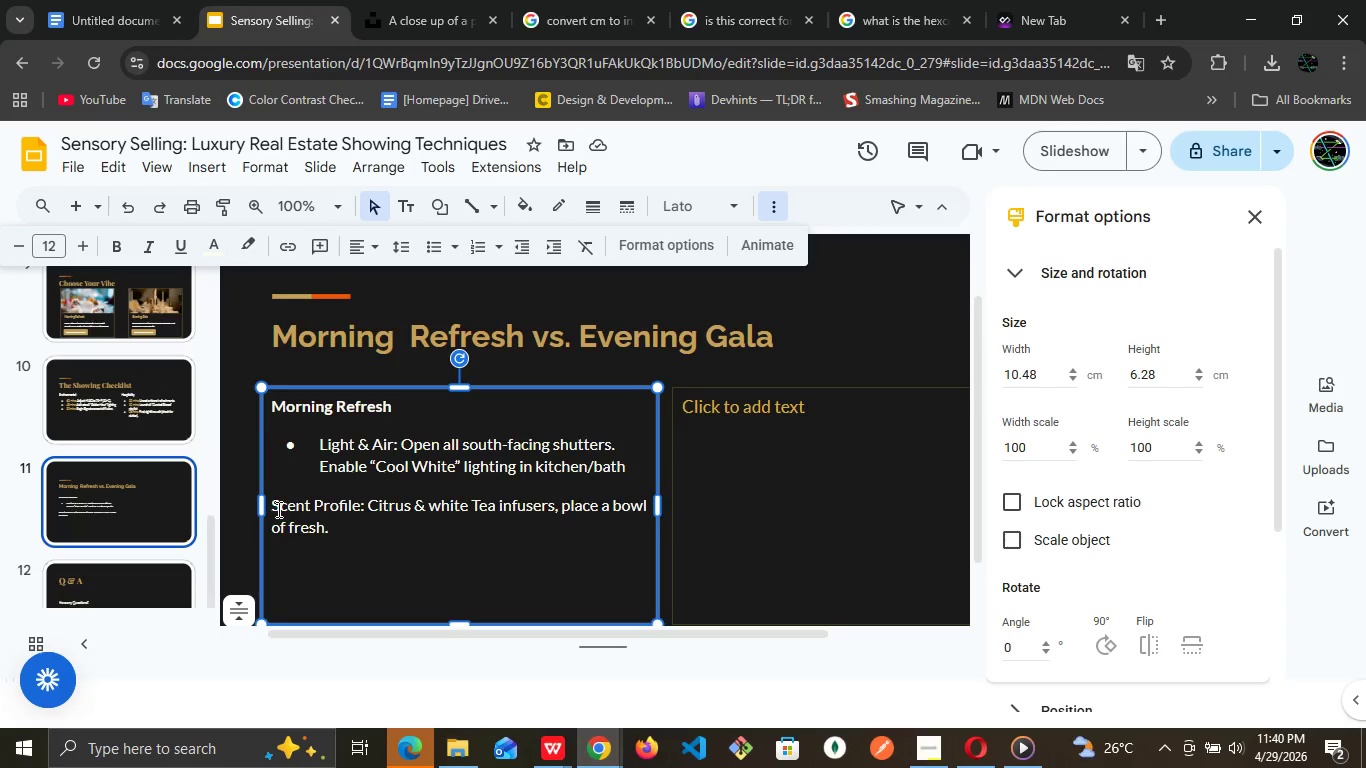 
key(Shift+8)
 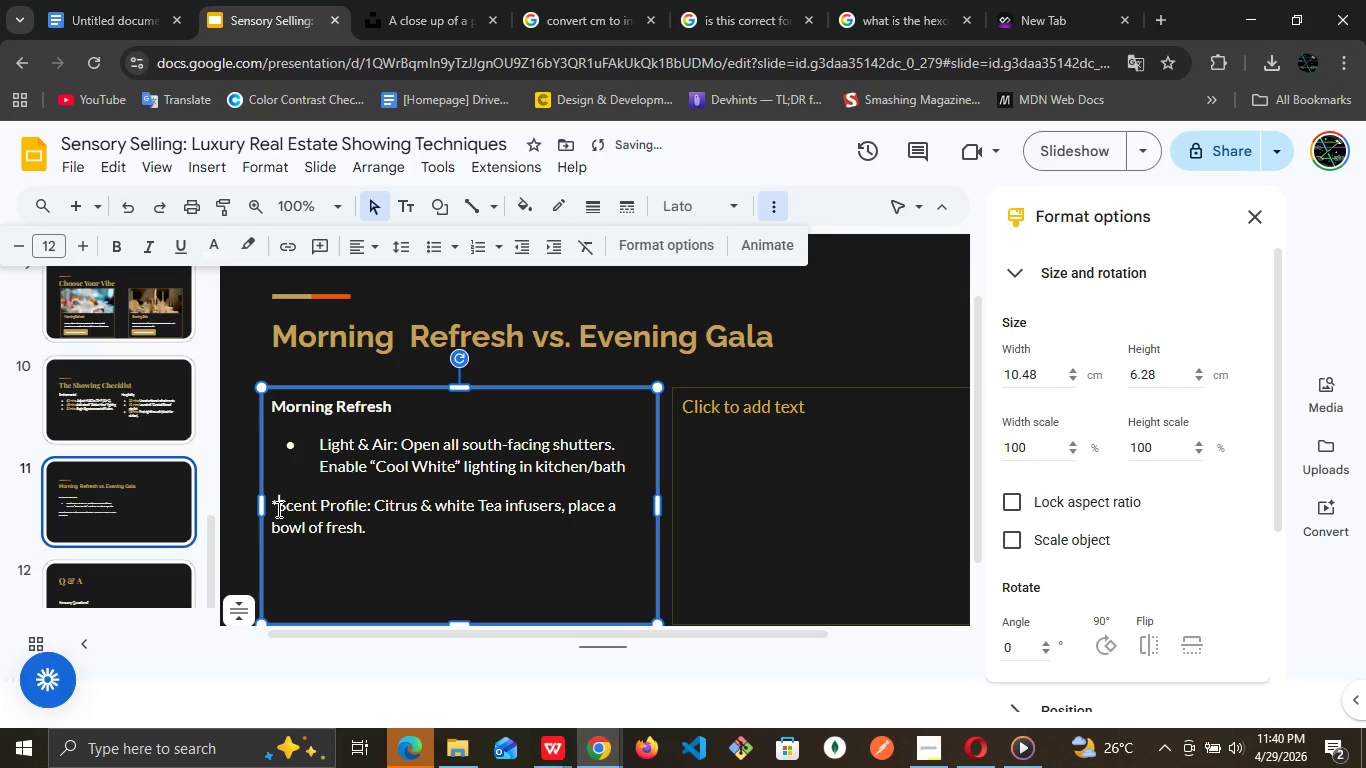 
key(Space)
 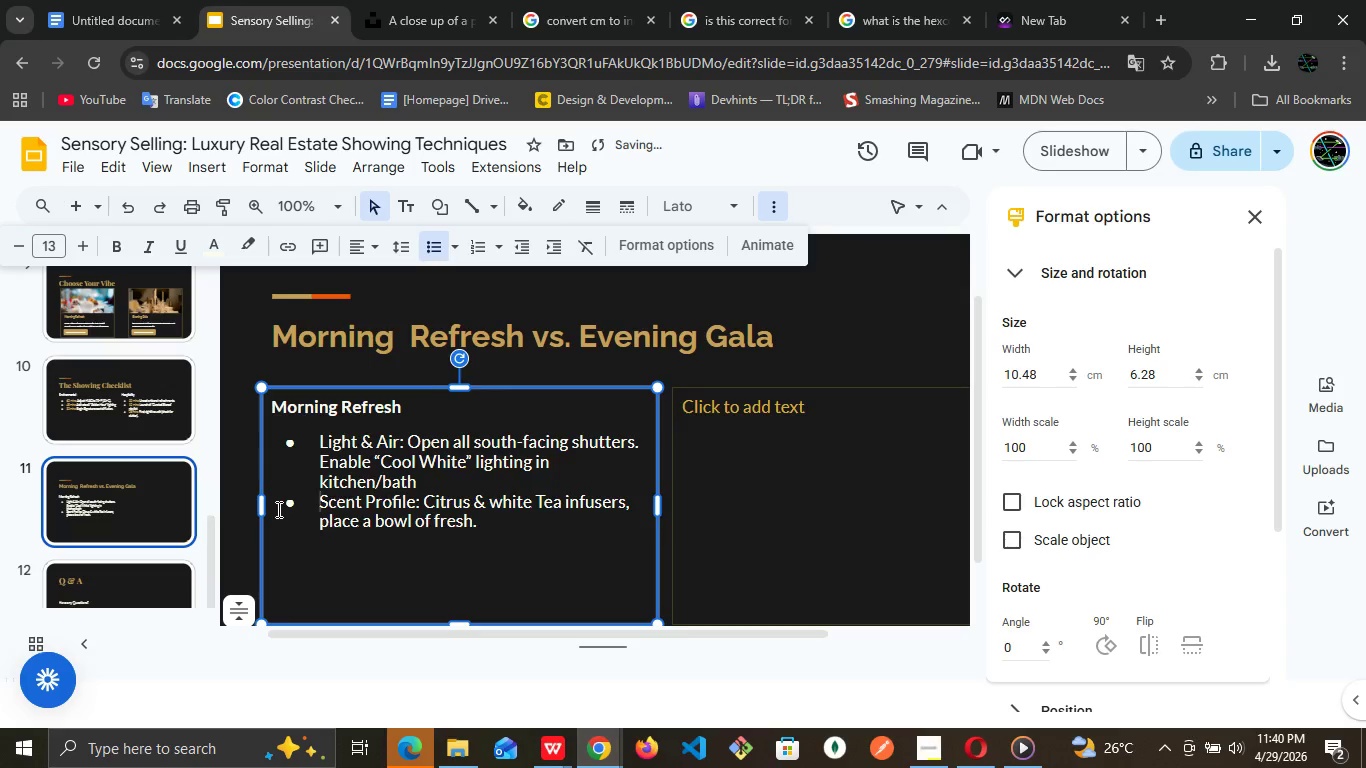 
key(Control+A)
 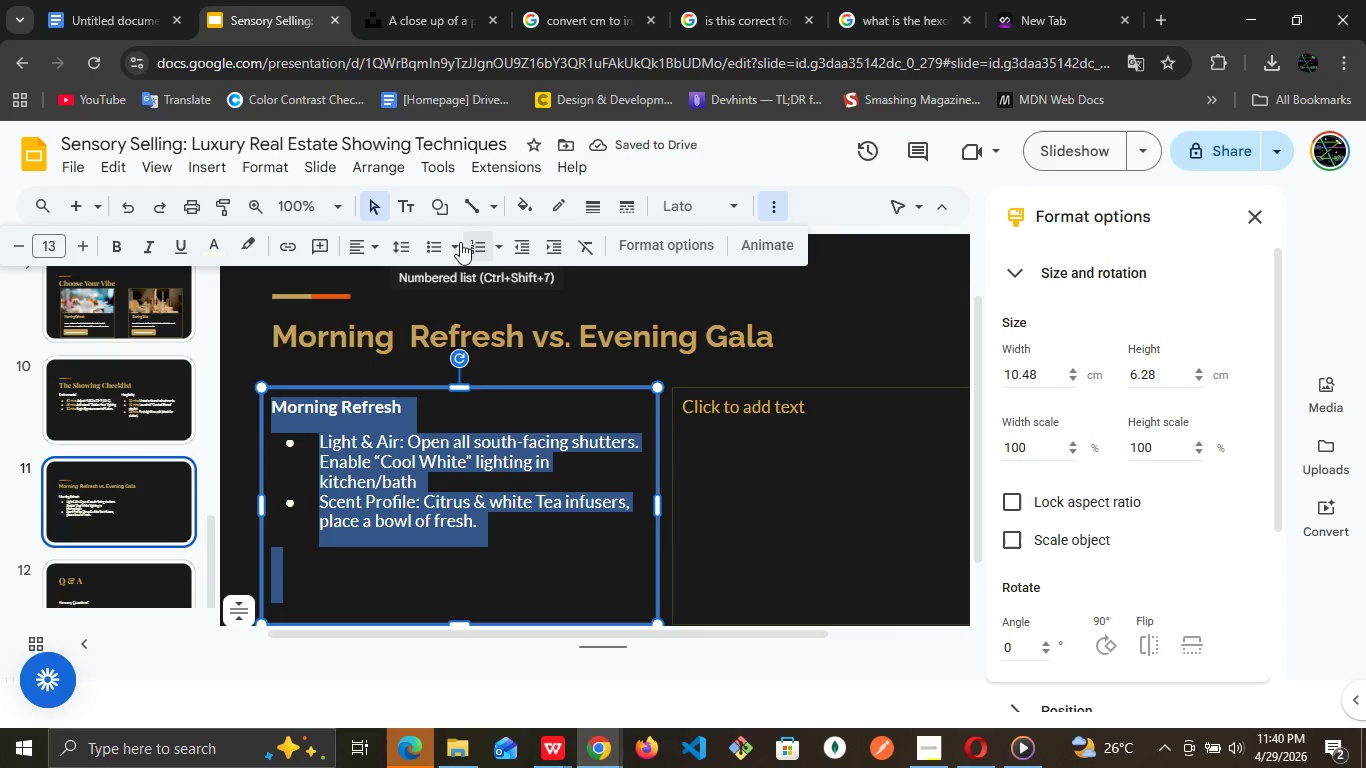 
left_click([458, 243])
 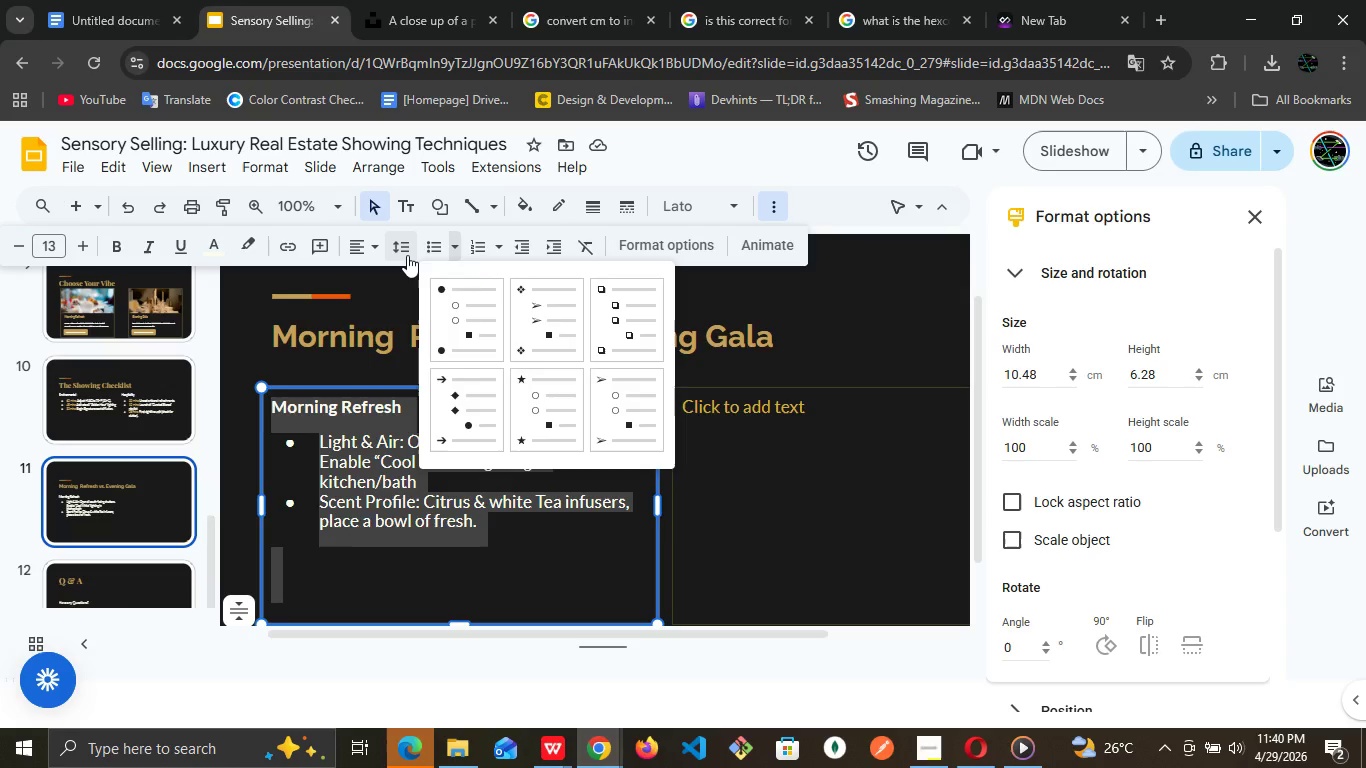 
left_click([407, 255])
 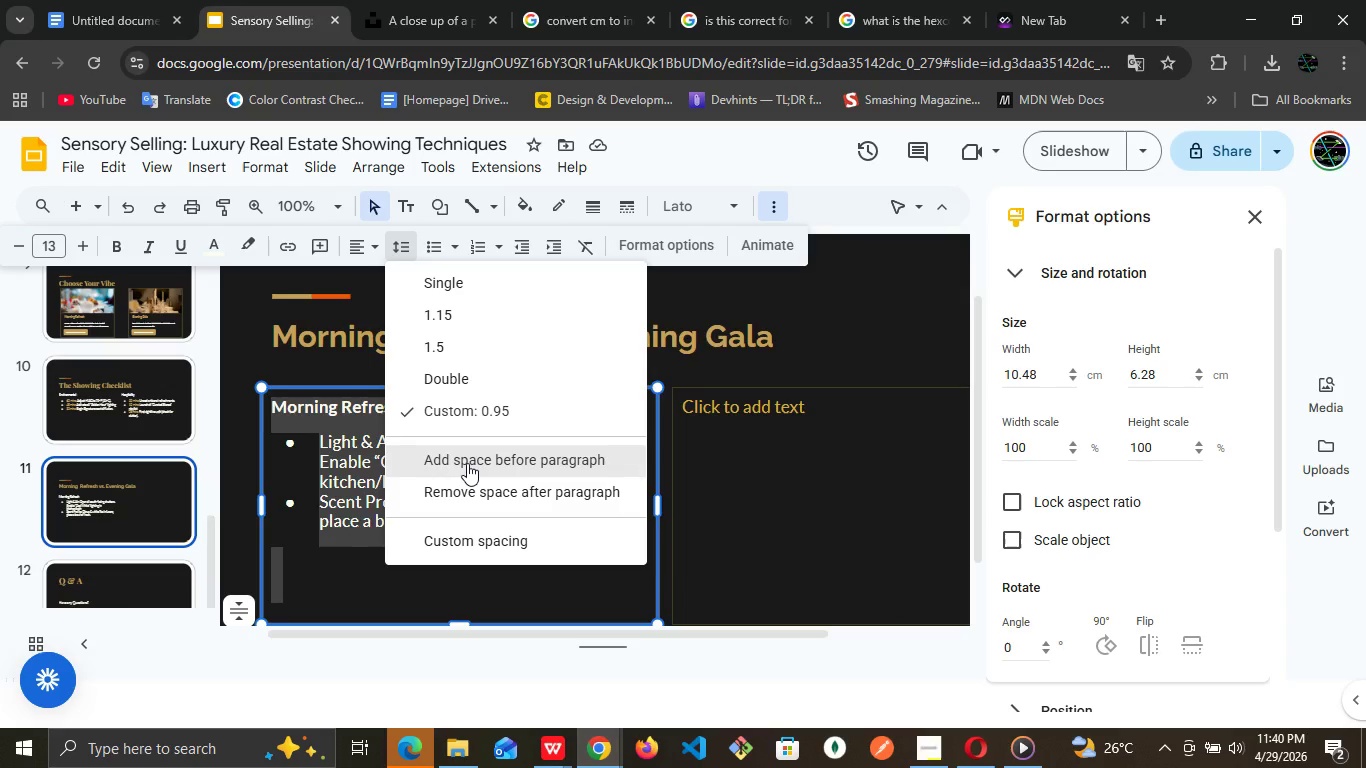 
left_click([467, 463])
 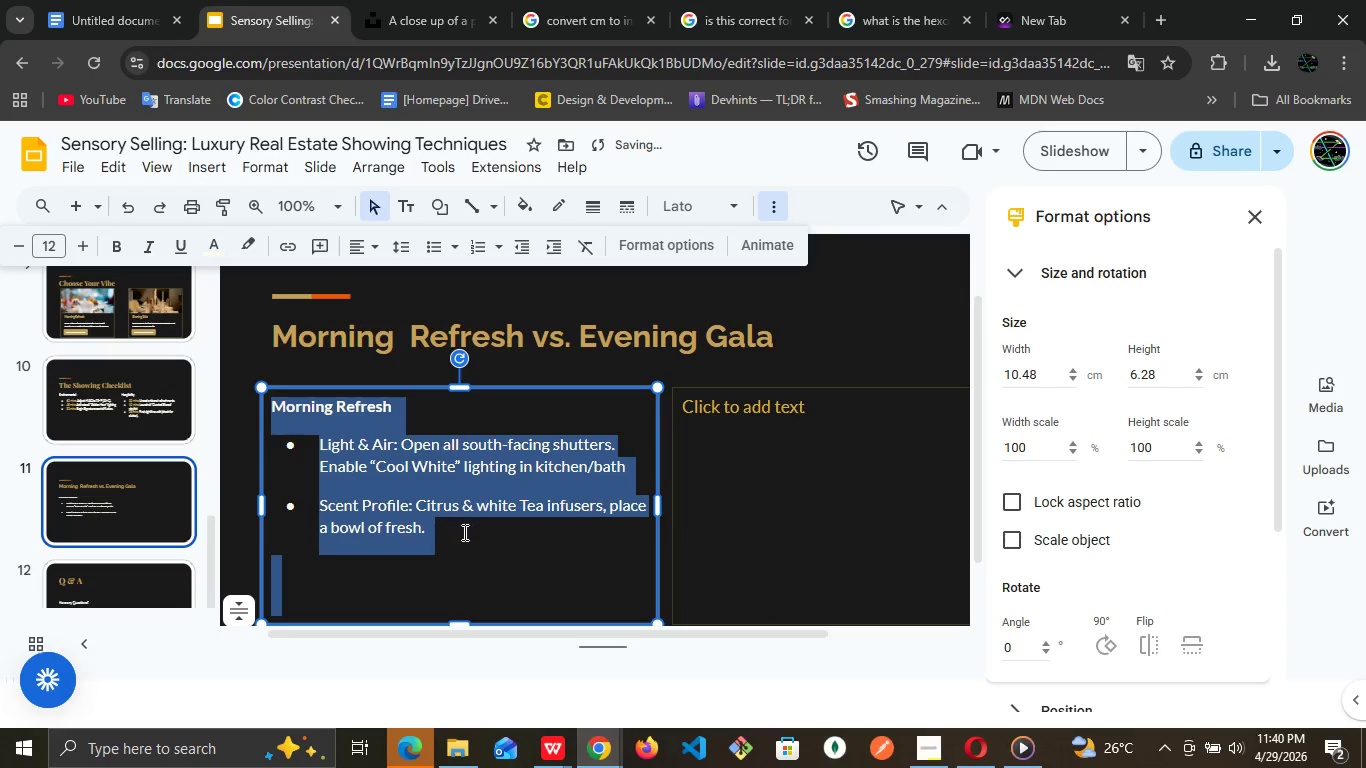 
left_click([464, 534])
 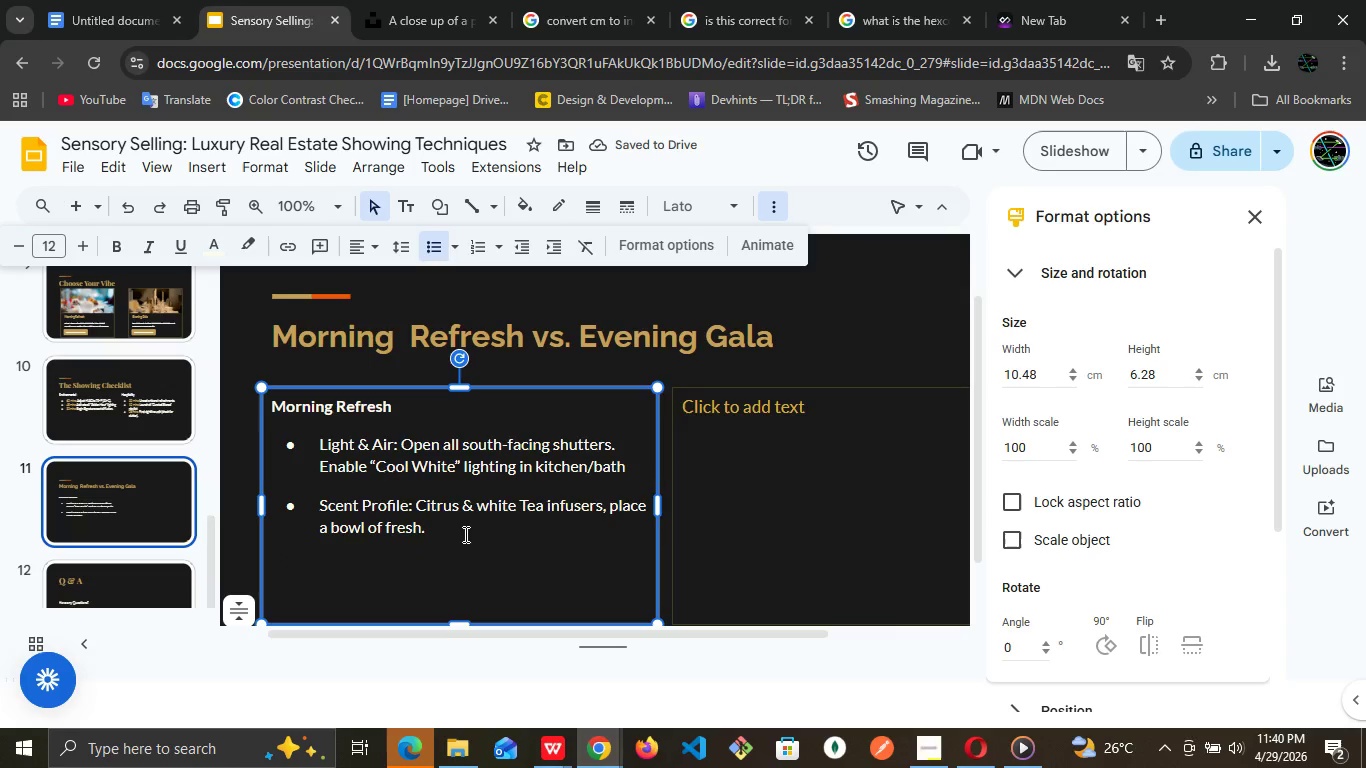 
scroll: coordinate [464, 534], scroll_direction: down, amount: 1.0
 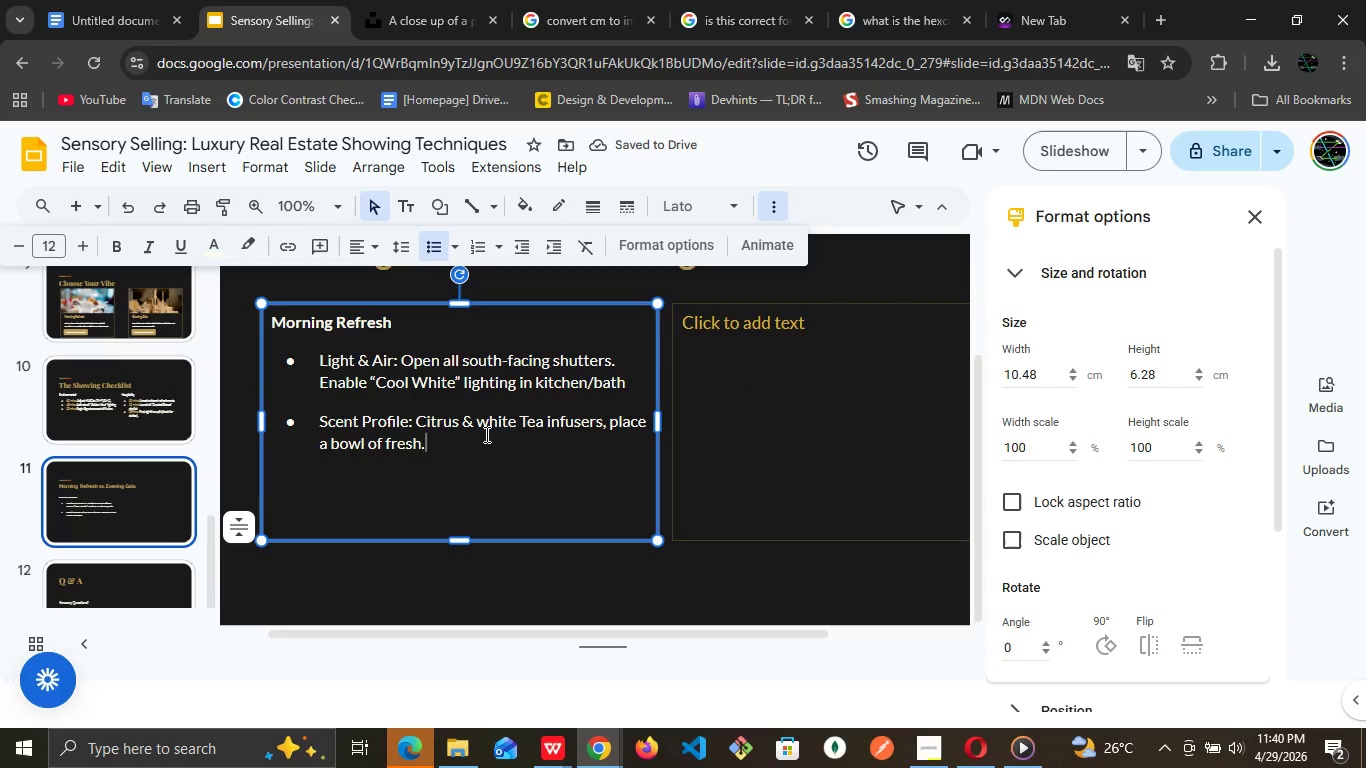 
key(Control+A)
 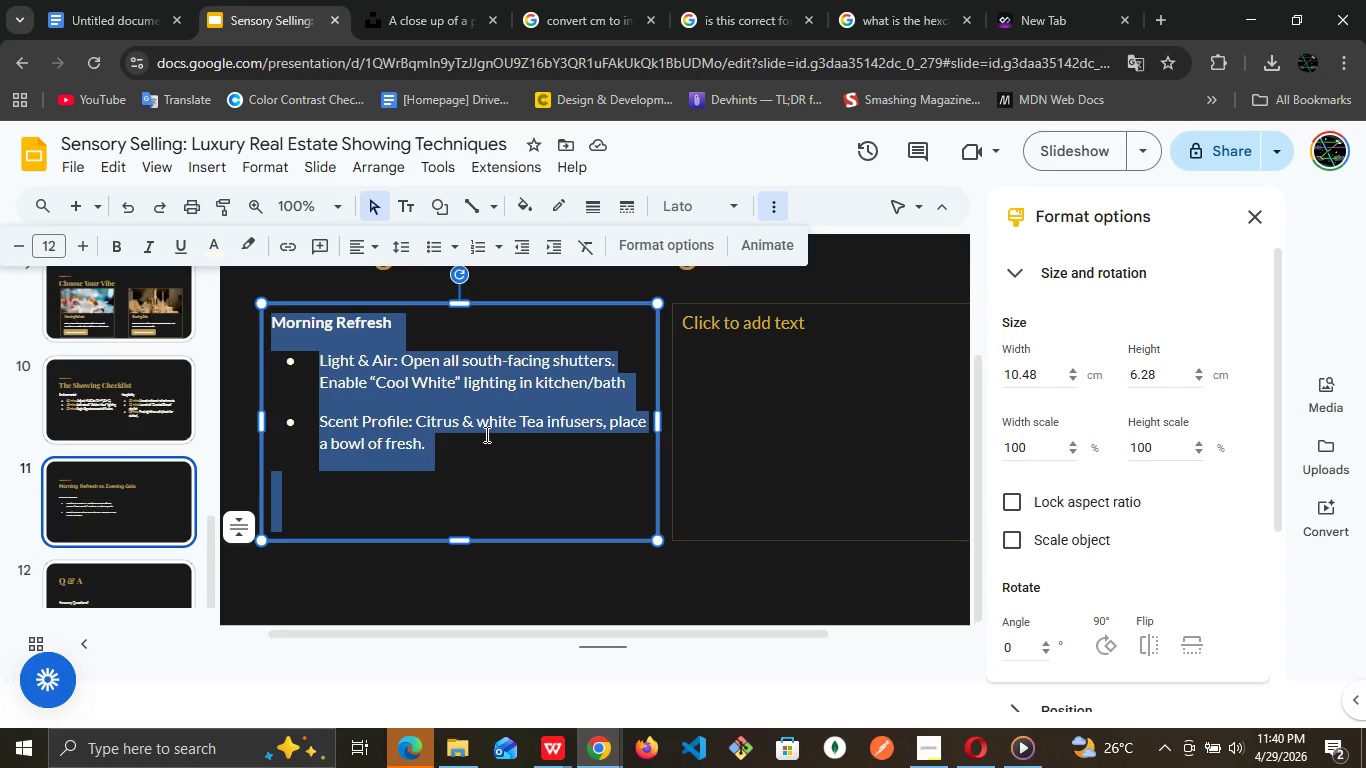 
key(Control+C)
 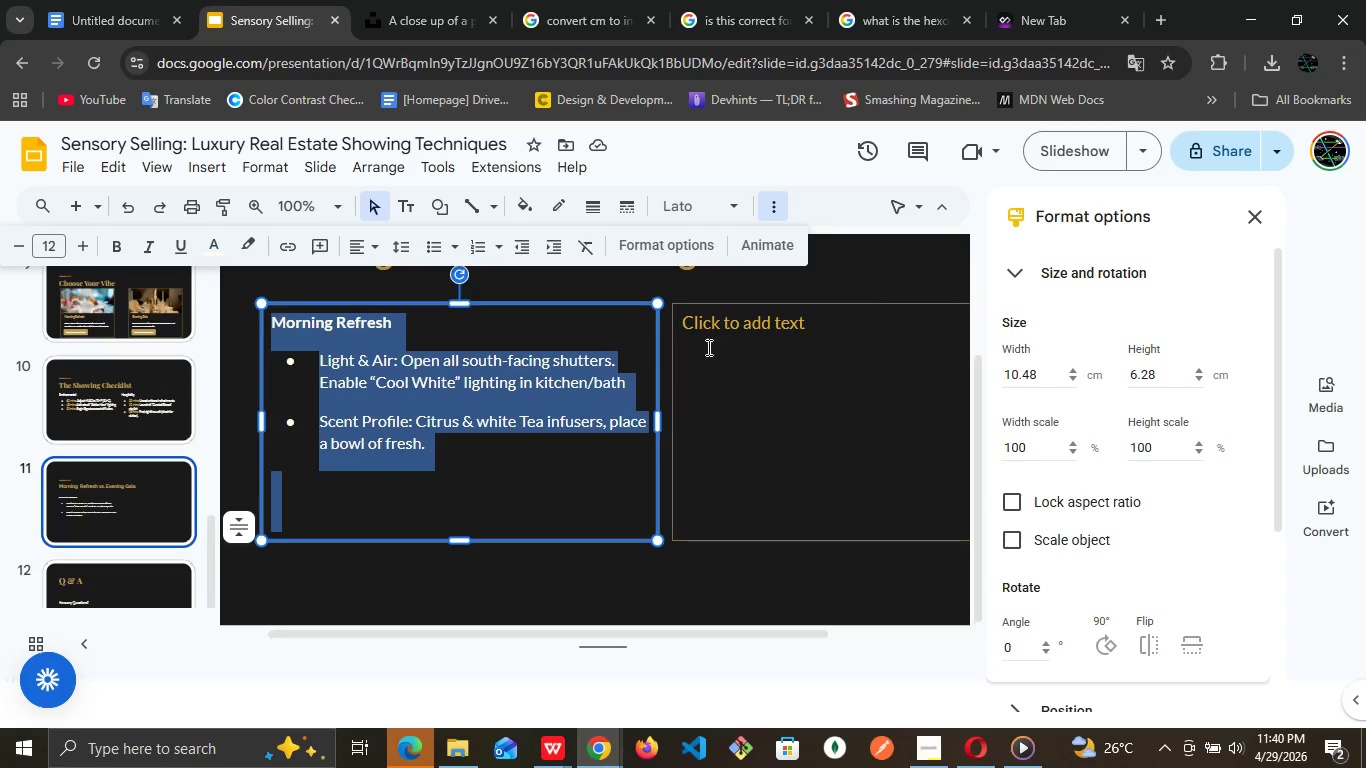 
left_click([707, 346])
 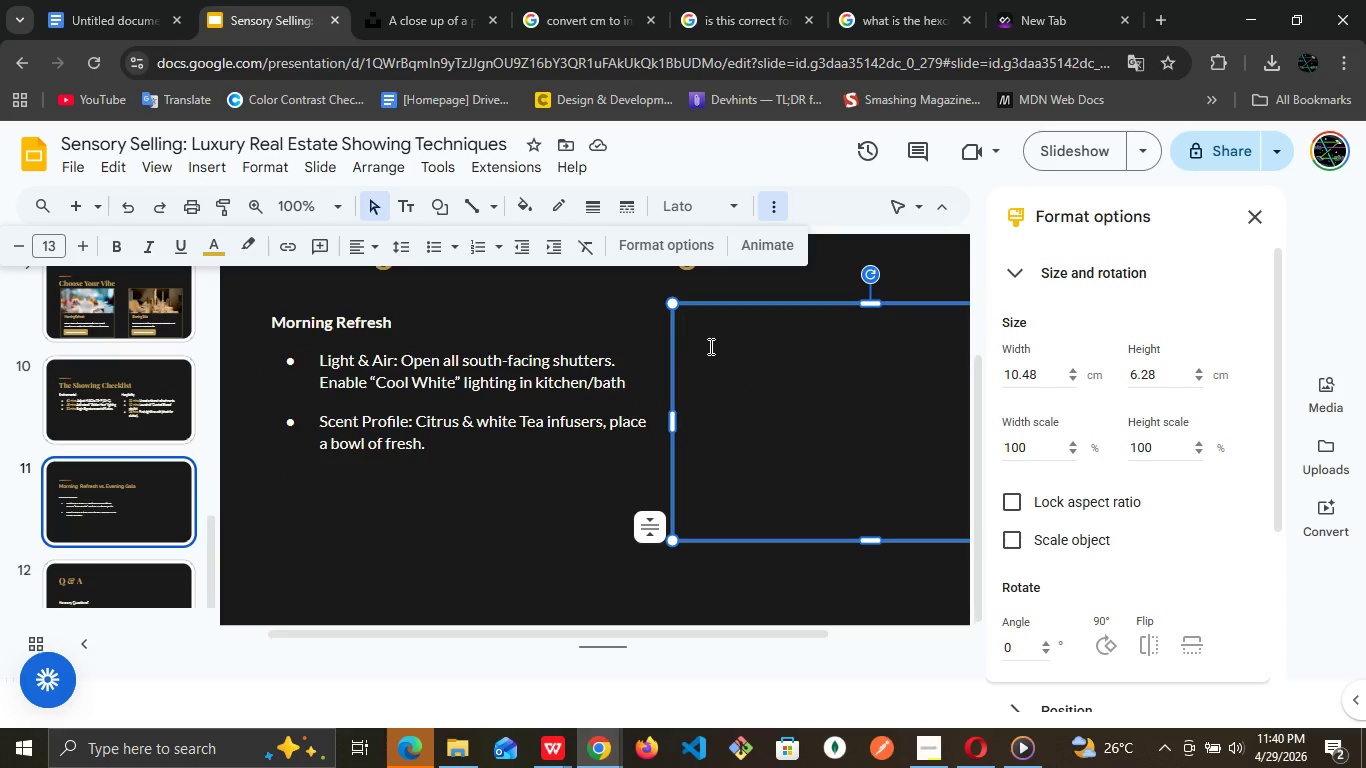 
key(Control+V)
 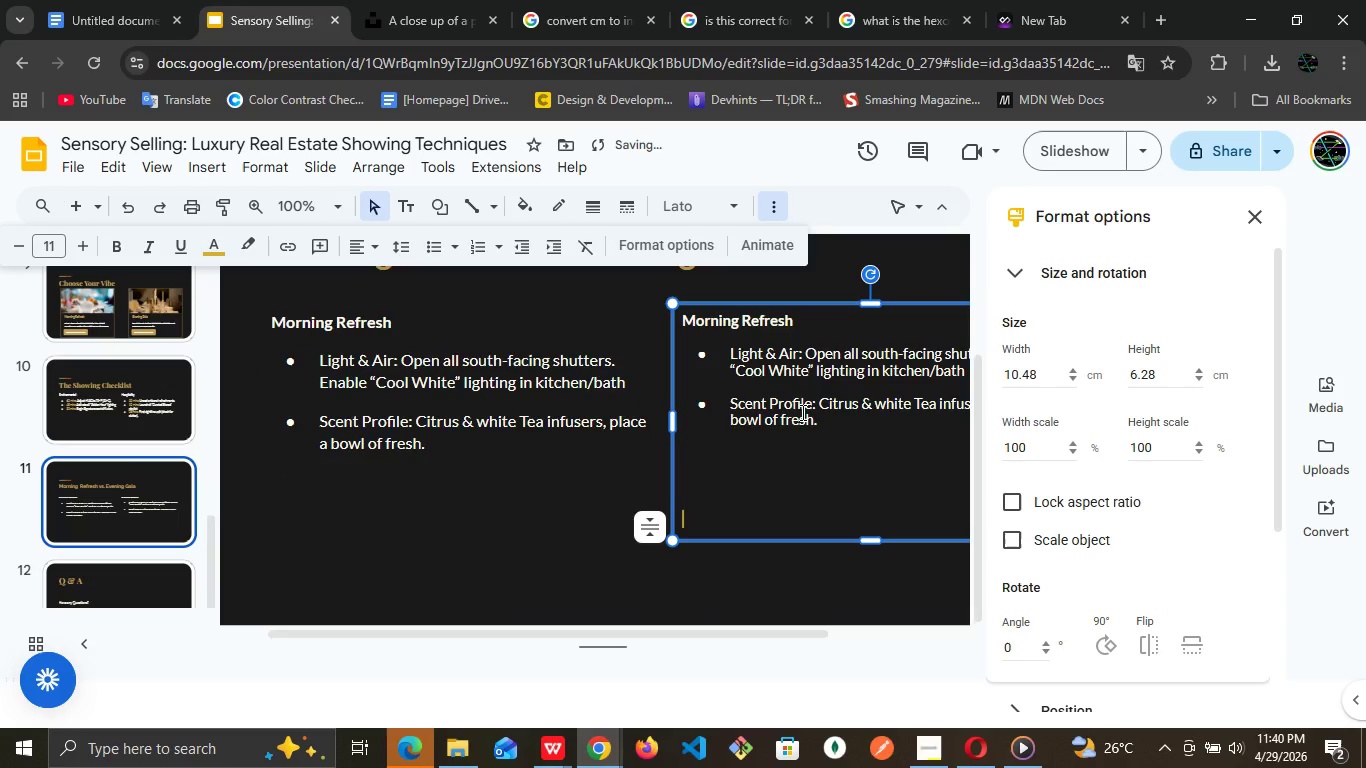 
key(Backspace)
 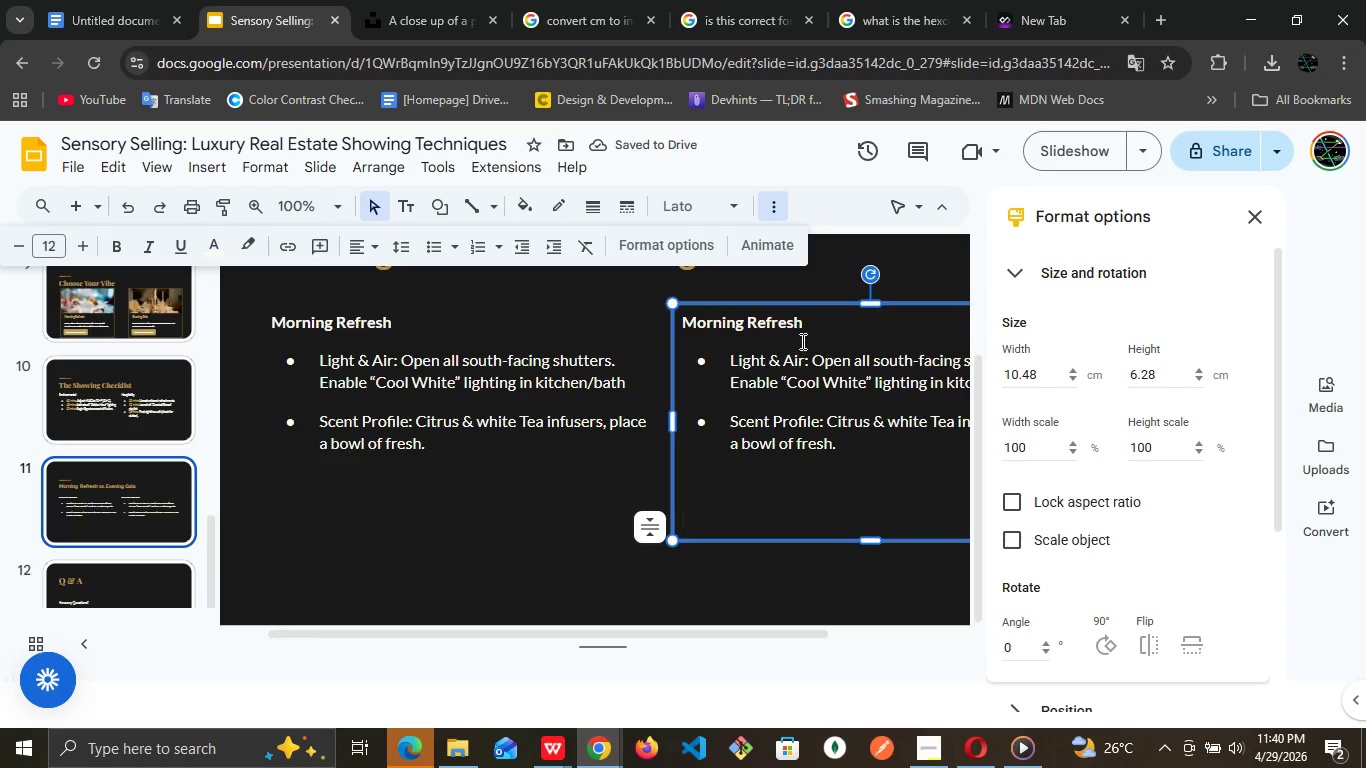 
left_click_drag(start_coordinate=[808, 328], to_coordinate=[683, 328])
 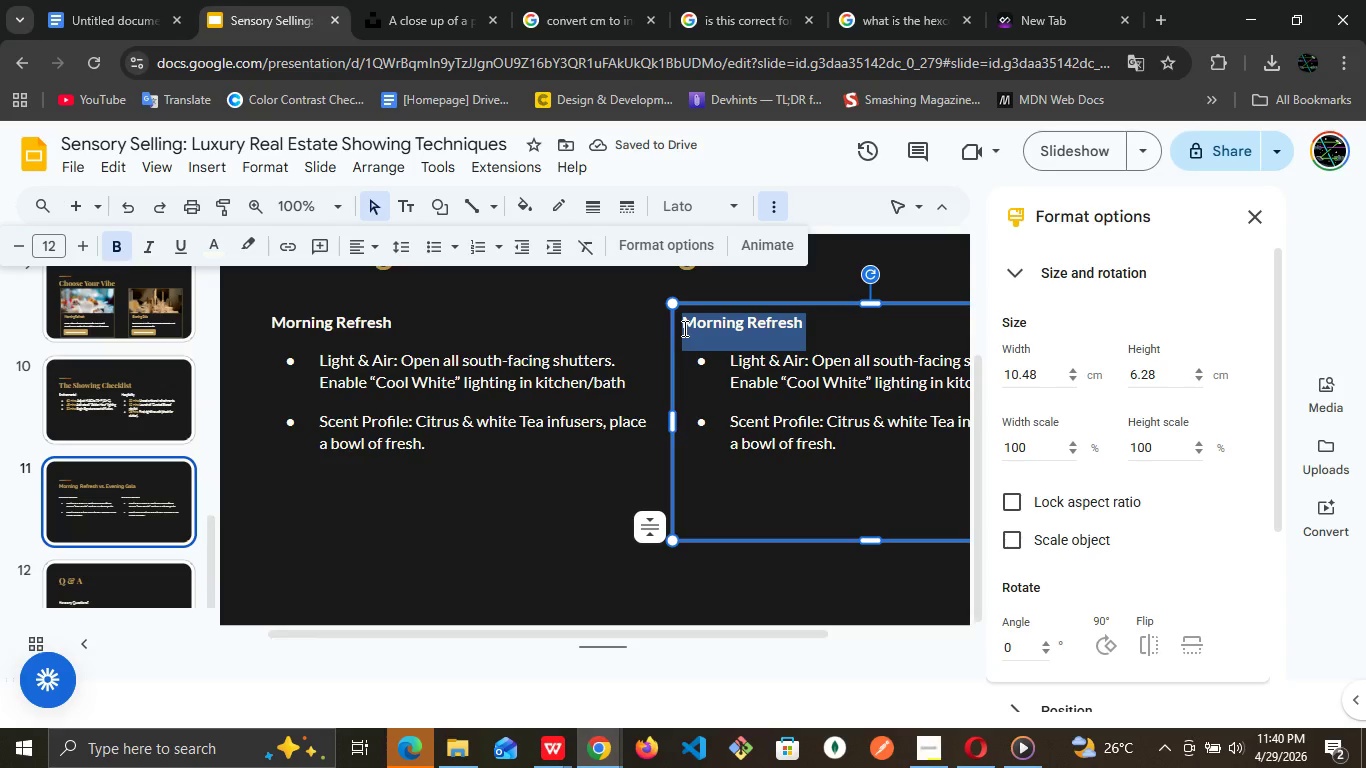 
type(Evening Gala)
 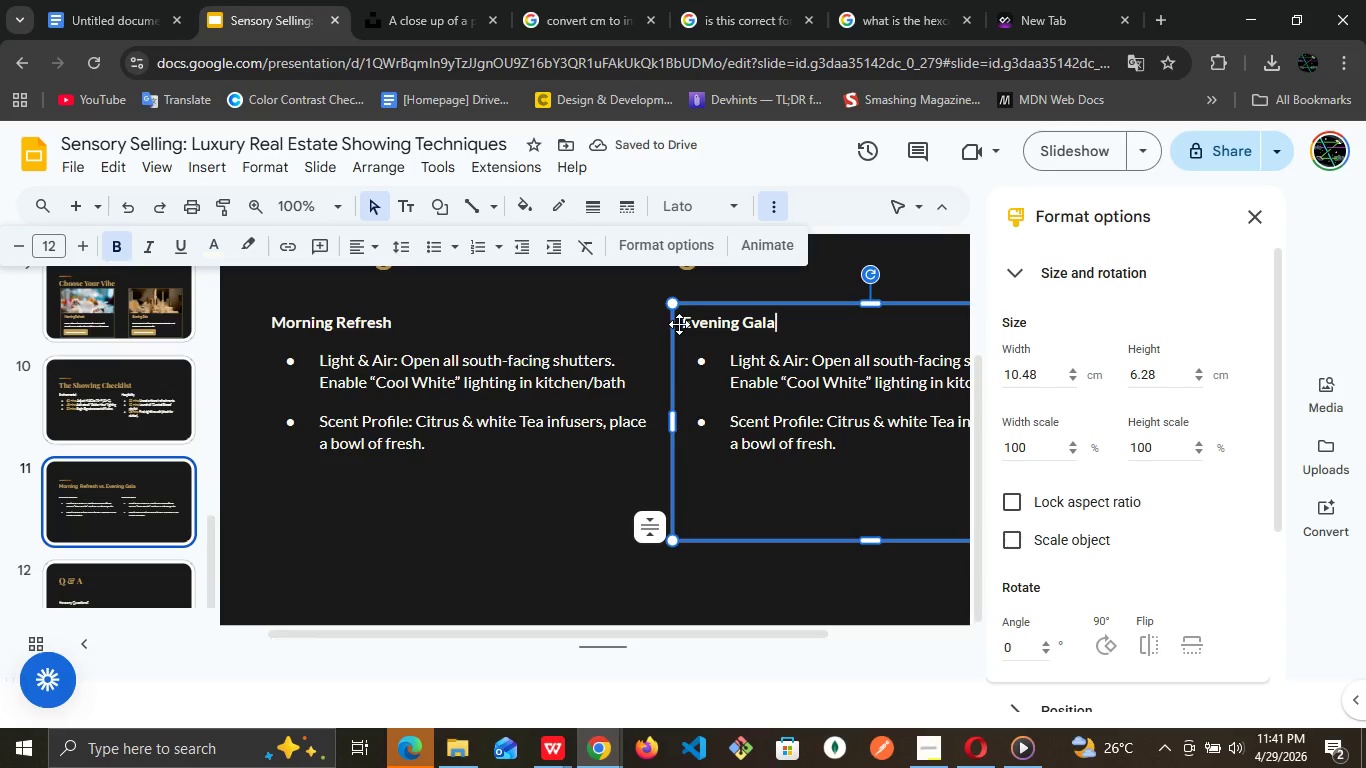 
wait(10.67)
 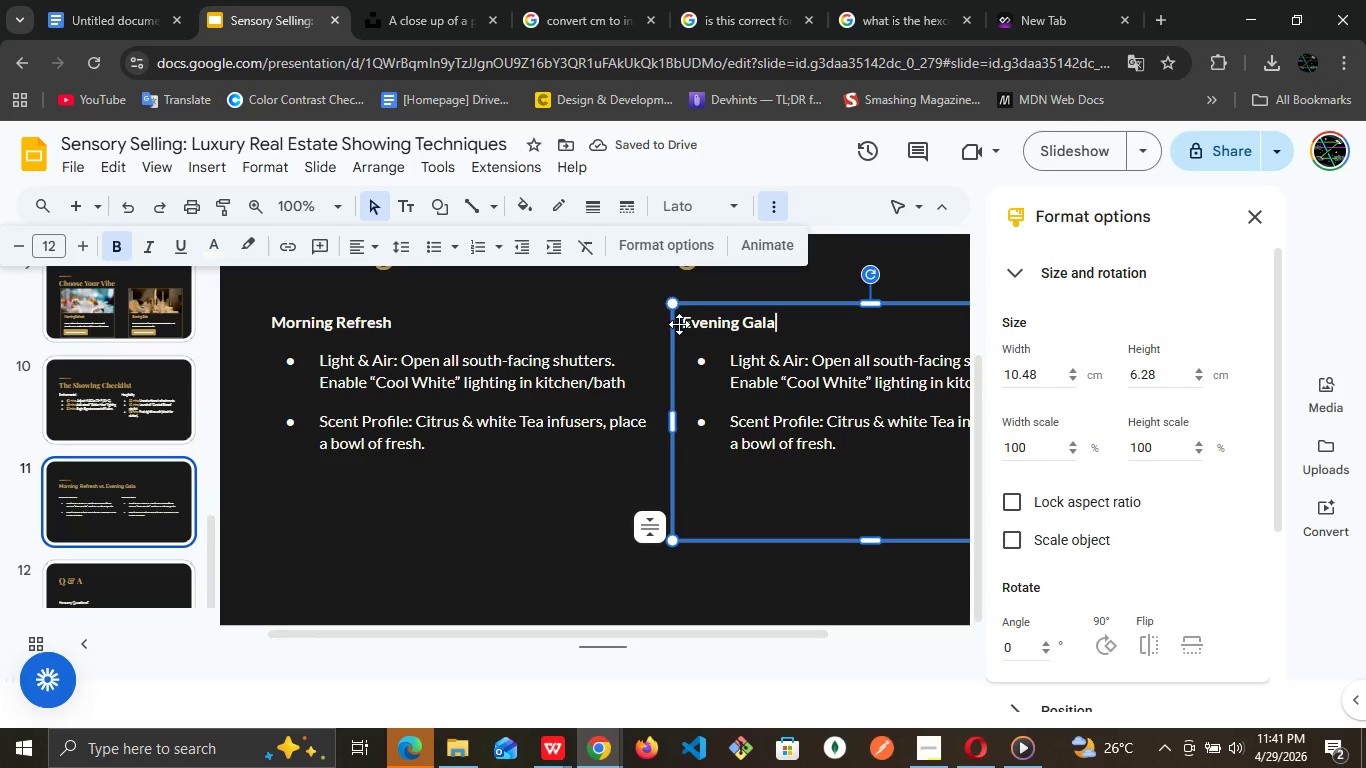 
left_click([935, 767])